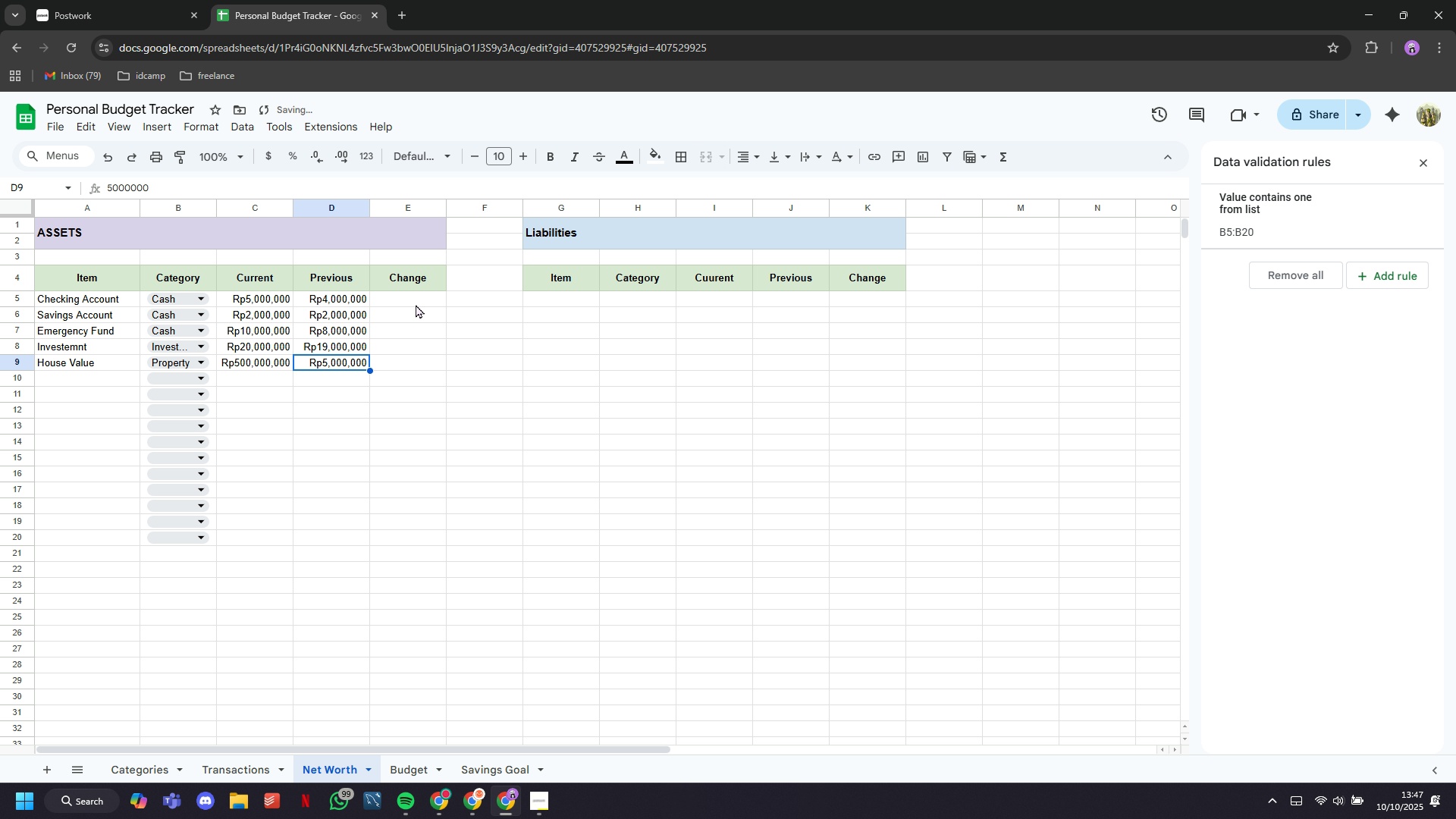 
left_click([416, 303])
 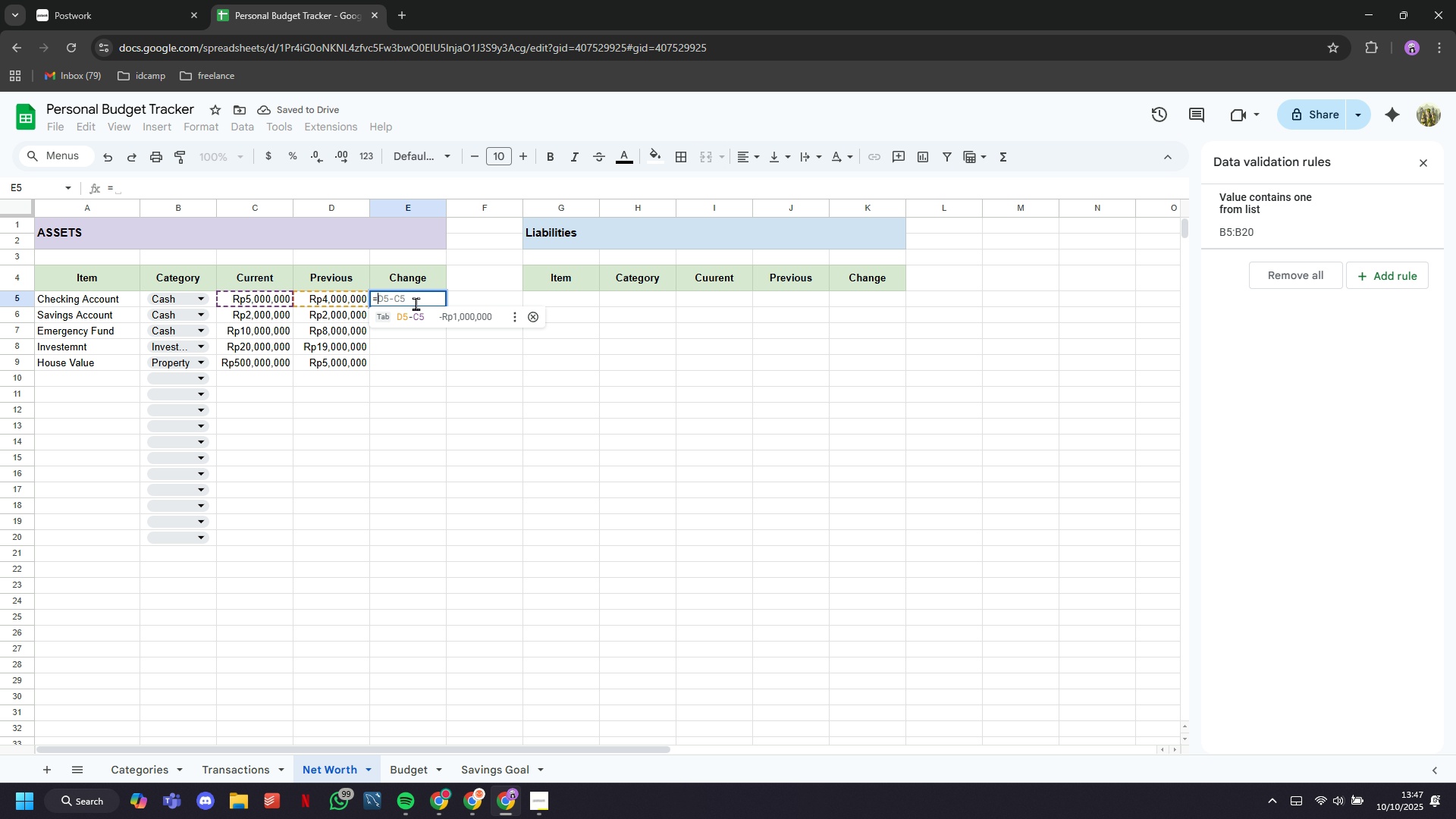 
key(Equal)
 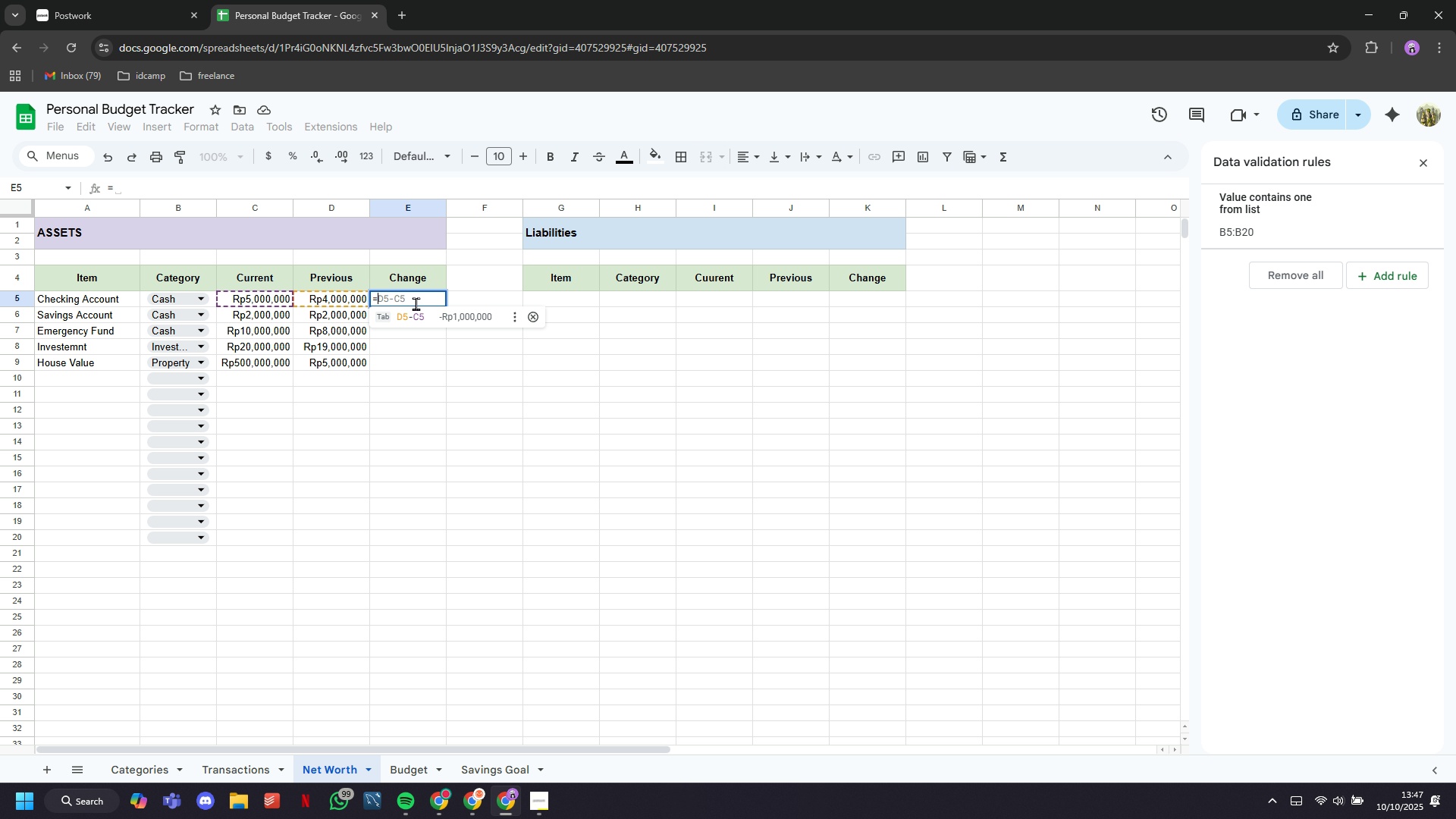 
type(C2-)
key(Backspace)
key(Backspace)
type(5-D5)
 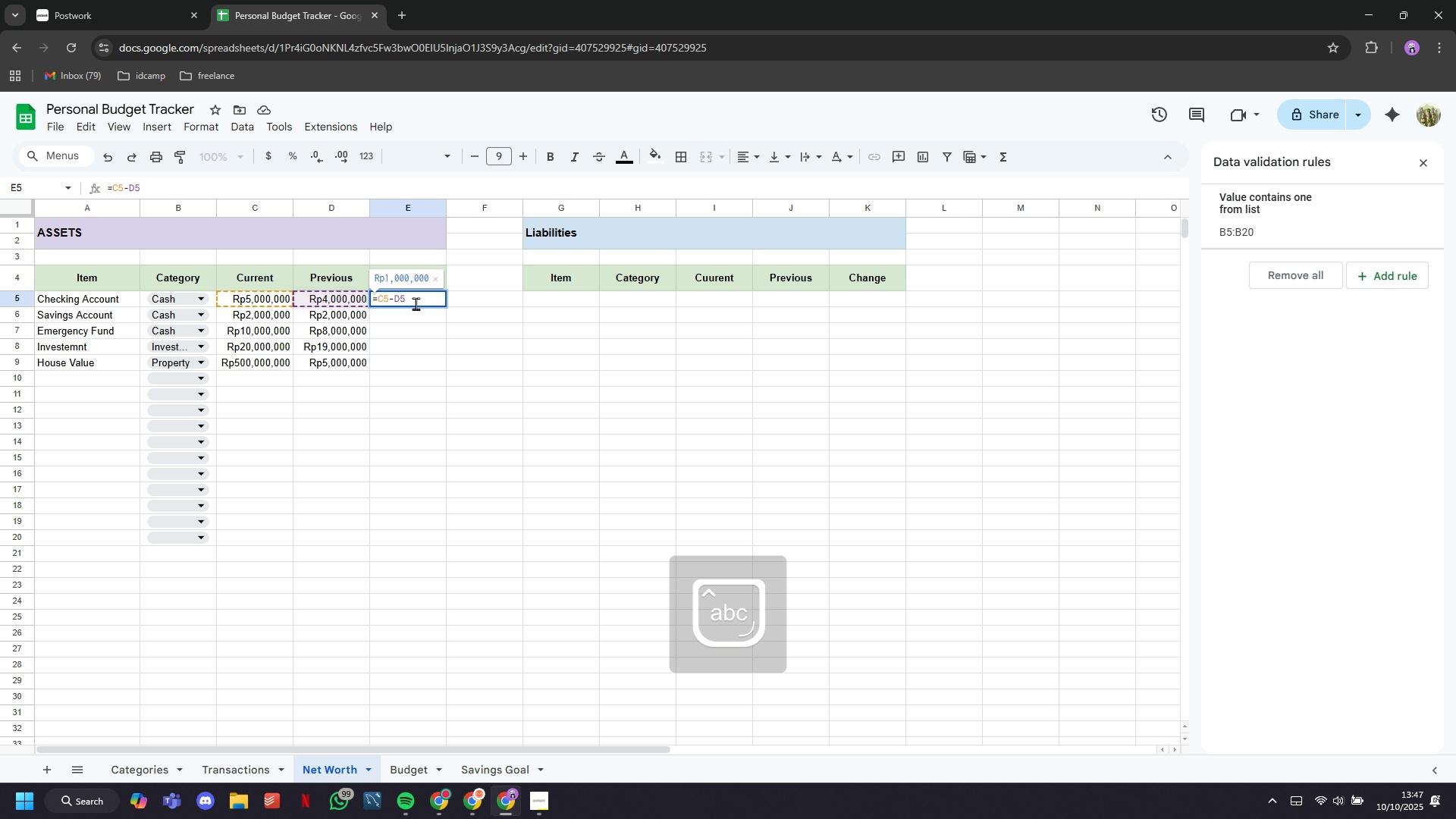 
key(Enter)
 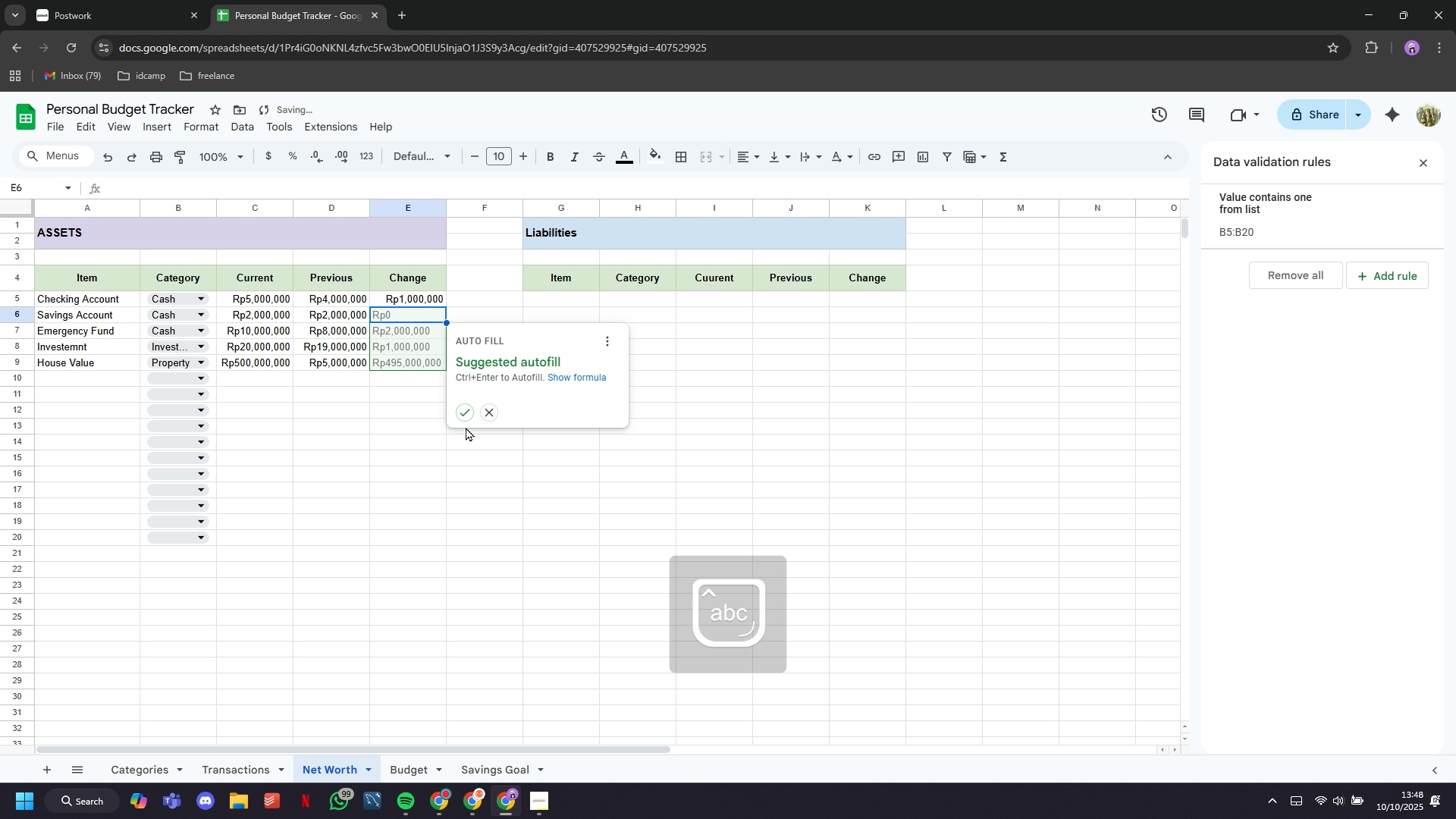 
left_click([464, 417])
 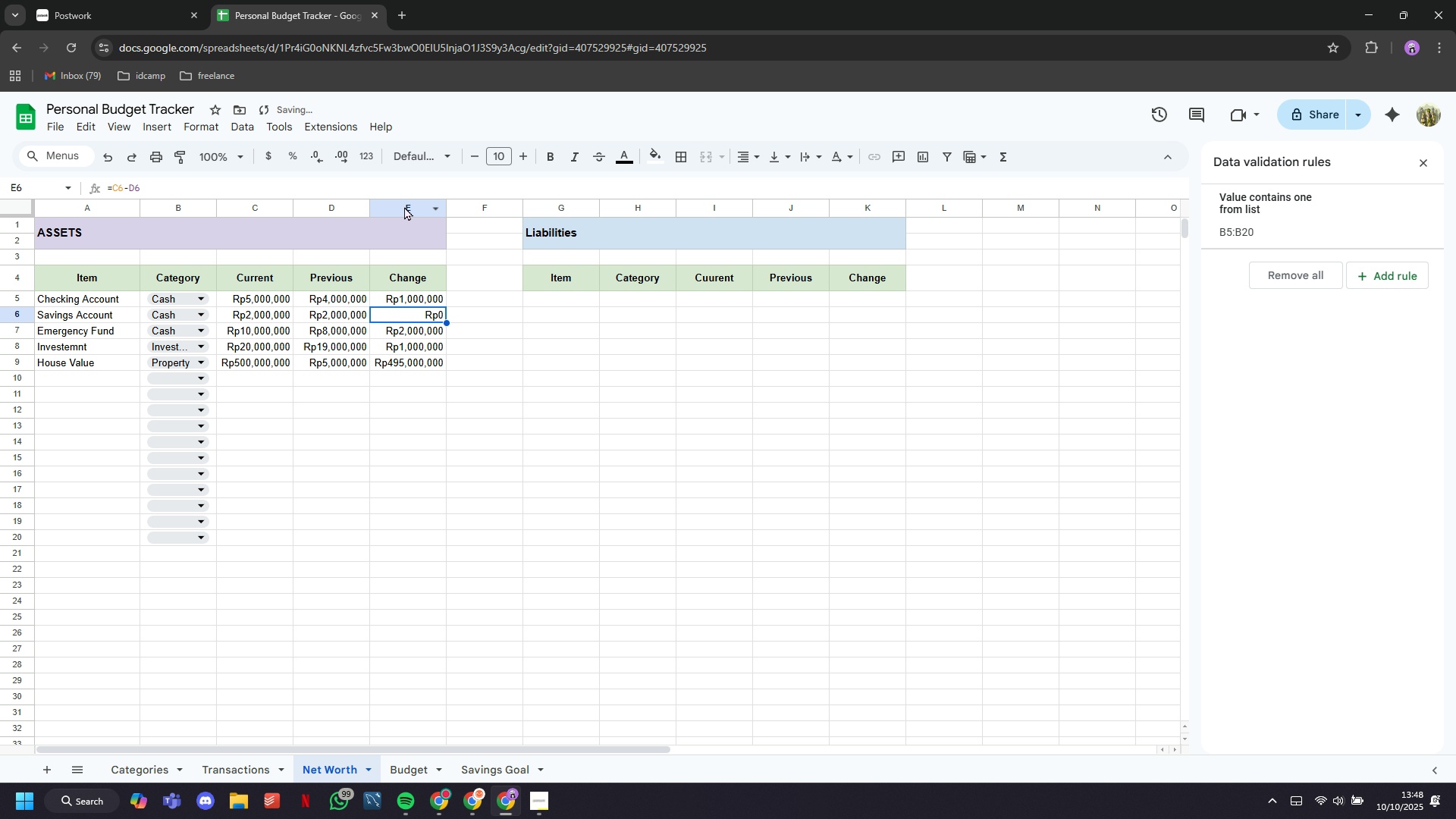 
left_click([396, 202])
 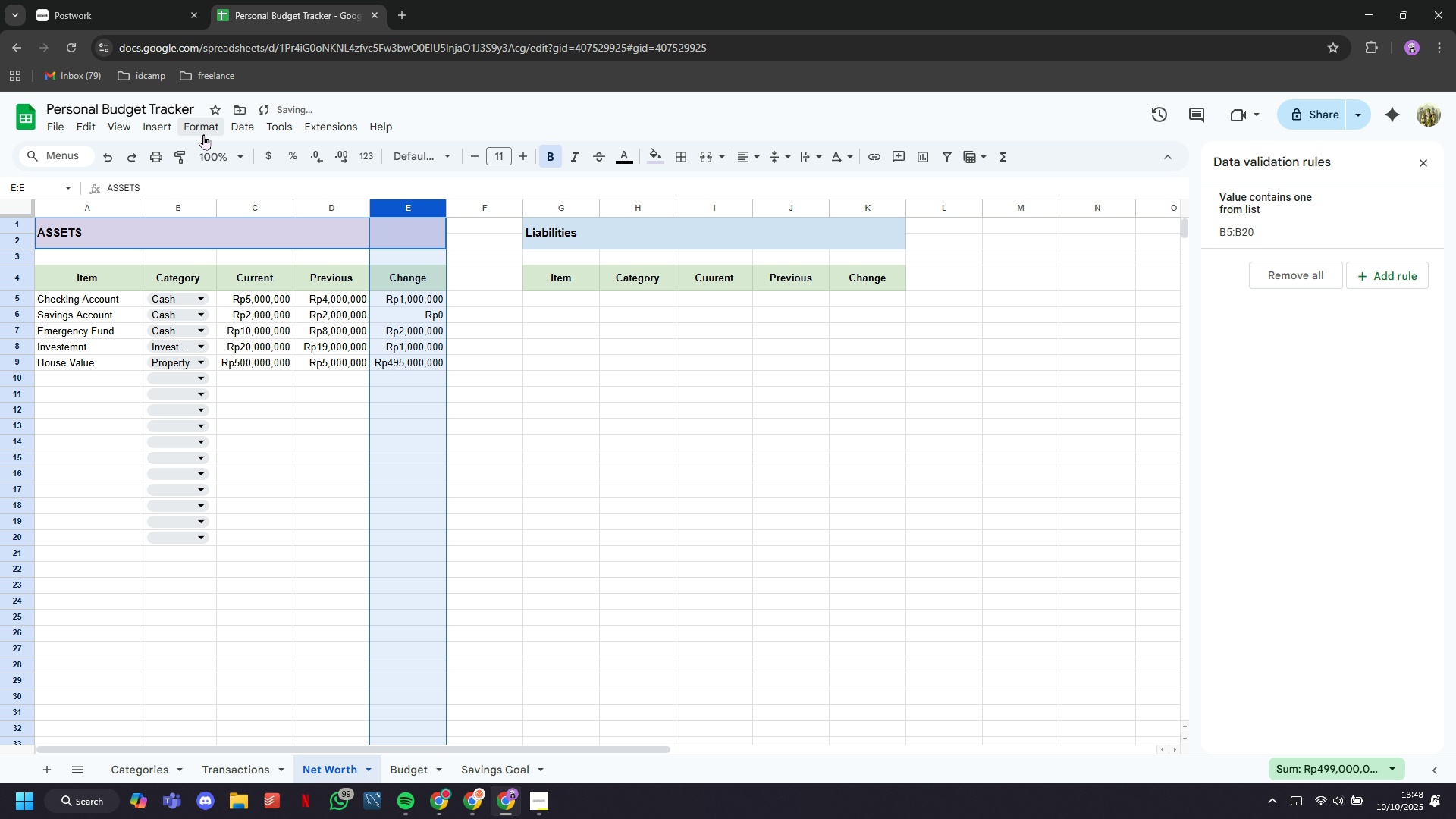 
left_click([200, 127])
 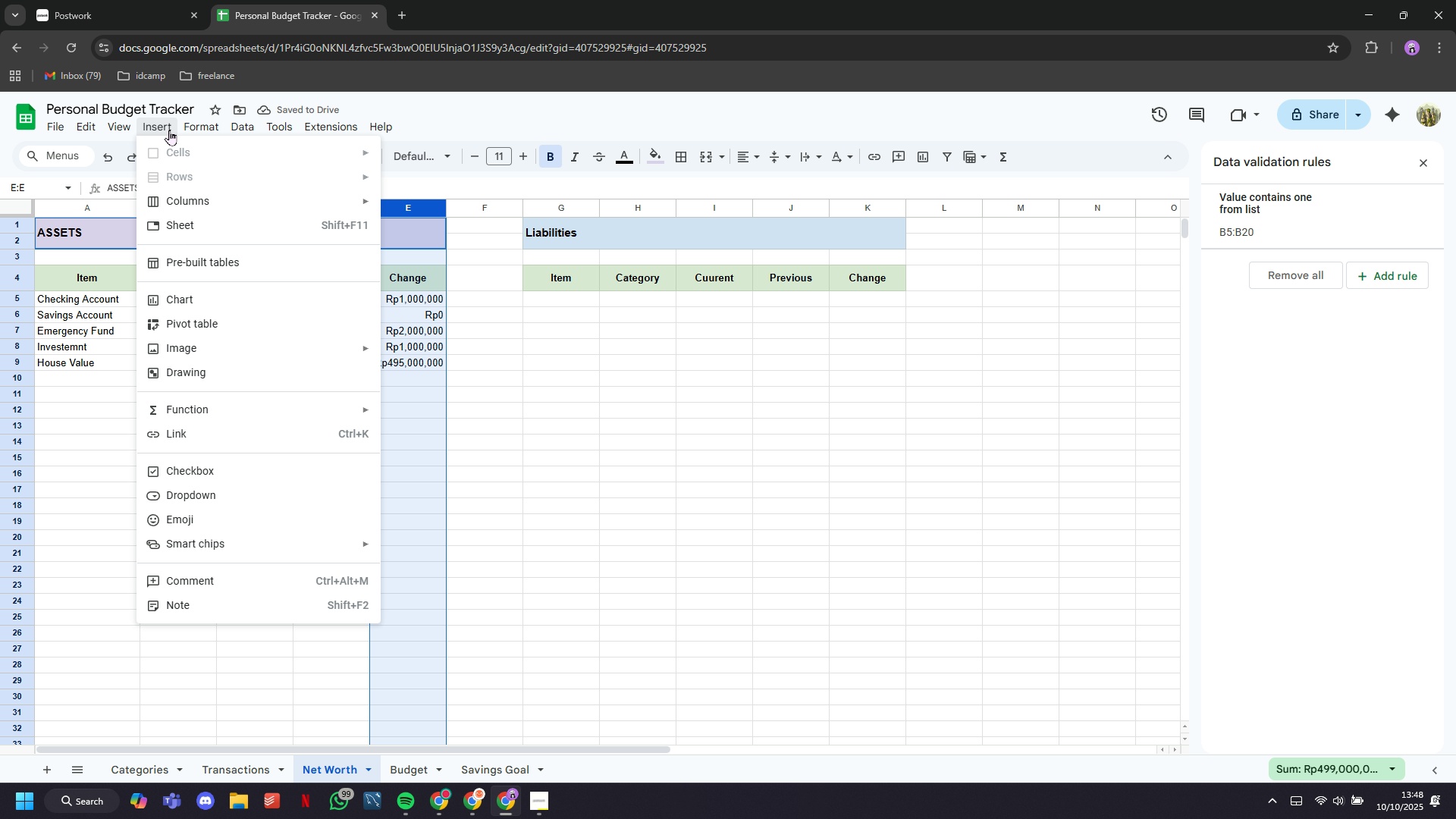 
mouse_move([198, 132])
 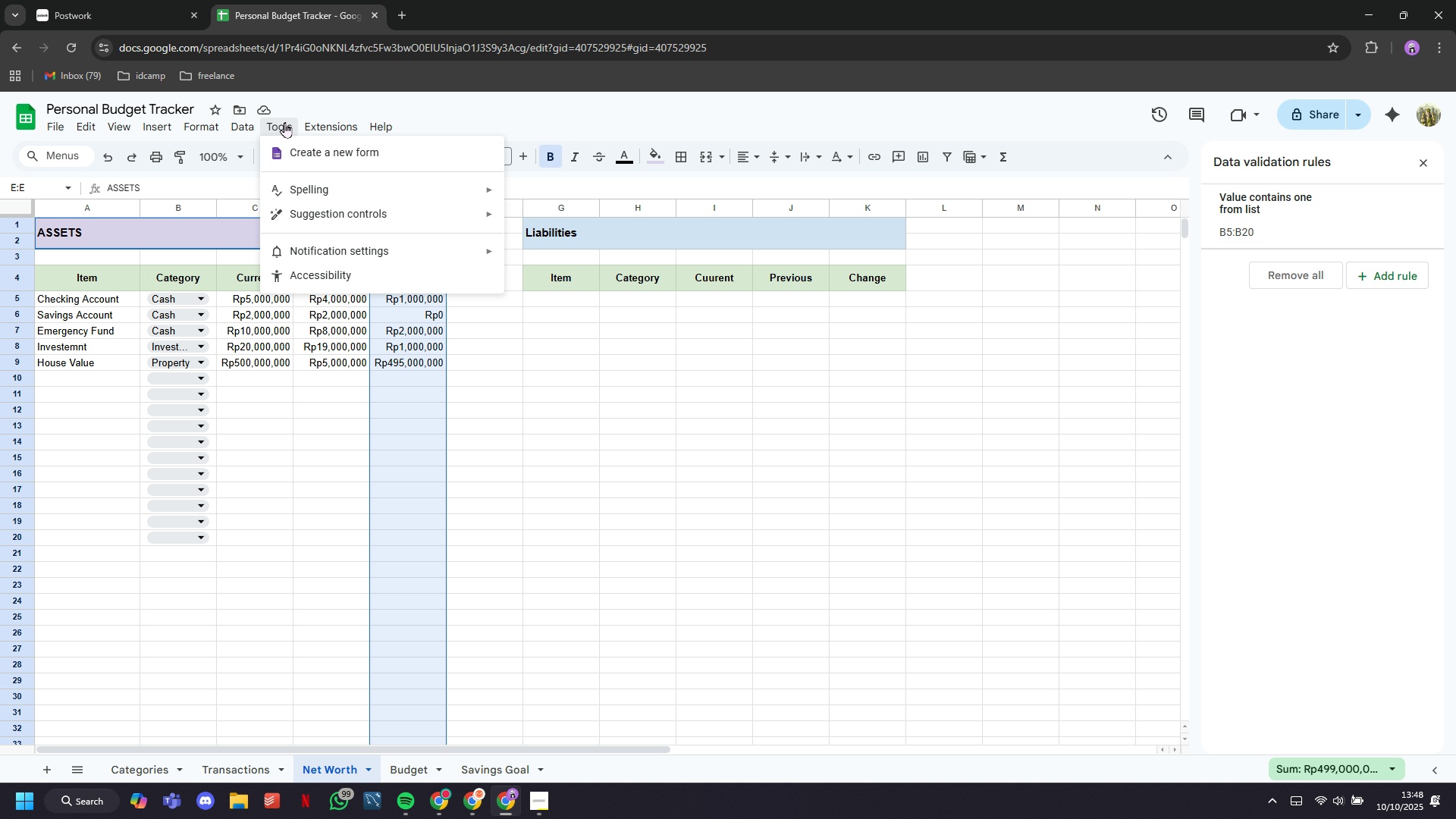 
mouse_move([209, 133])
 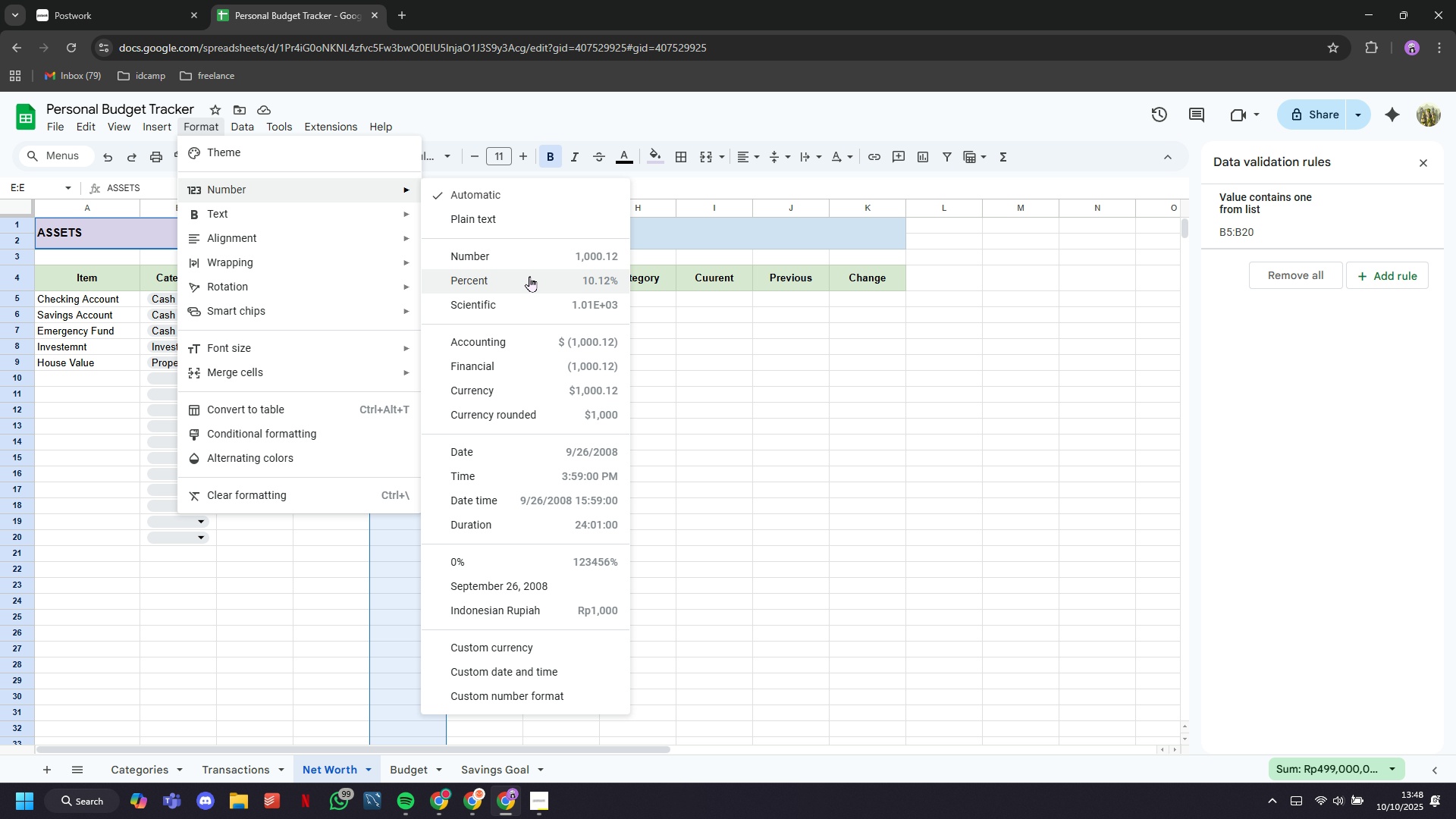 
left_click([523, 287])
 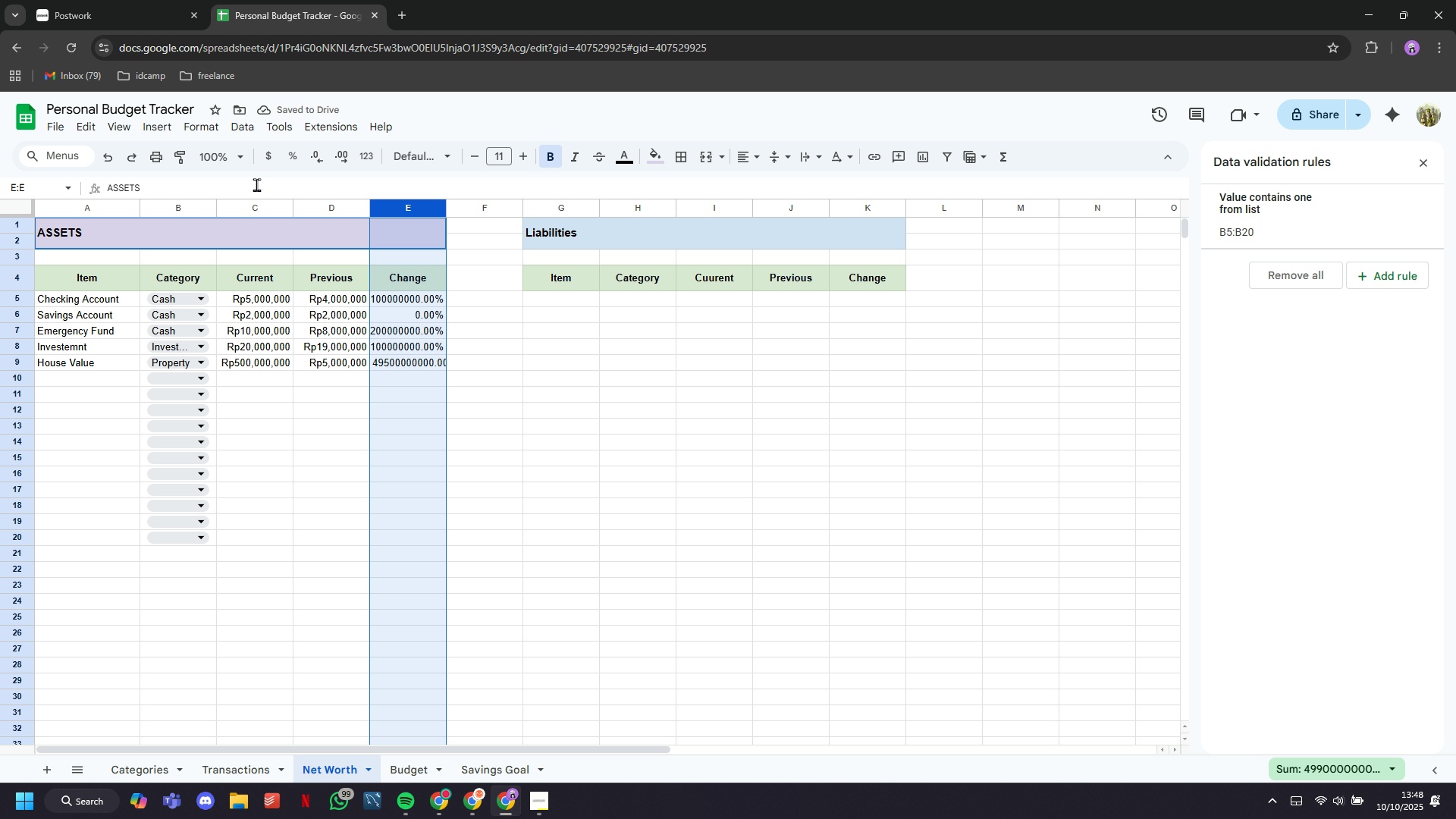 
left_click([199, 132])
 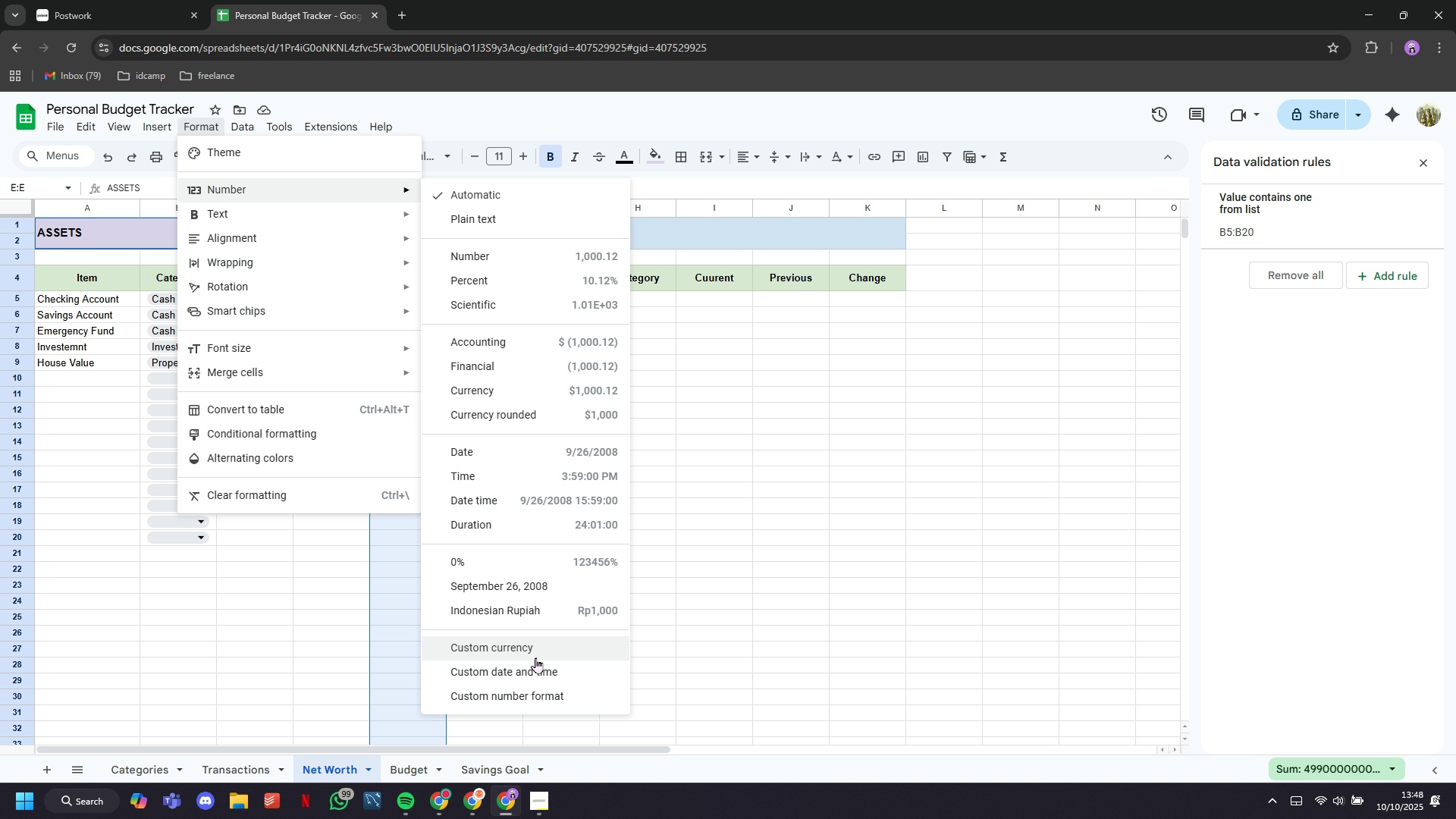 
wait(6.27)
 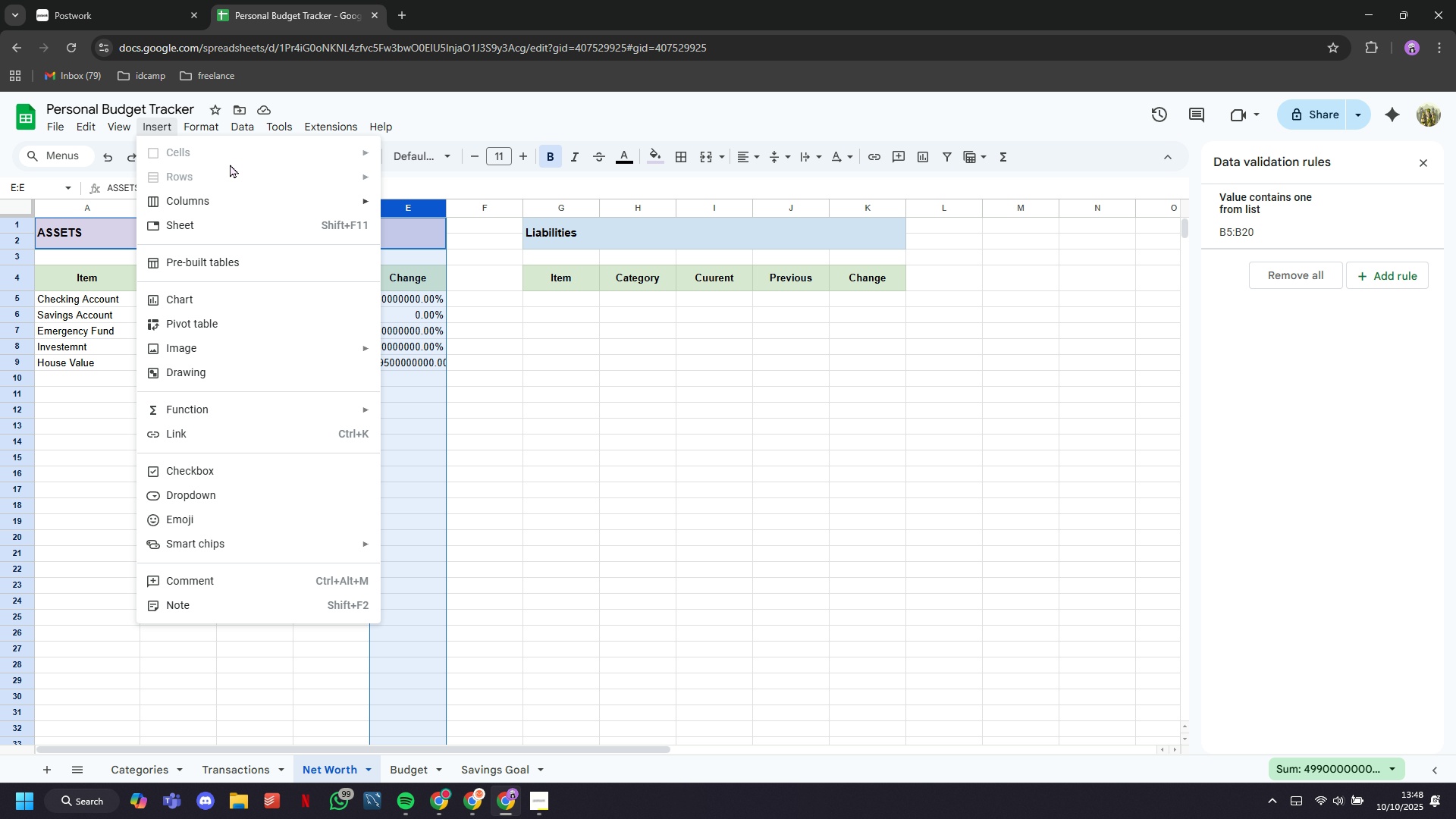 
left_click([535, 695])
 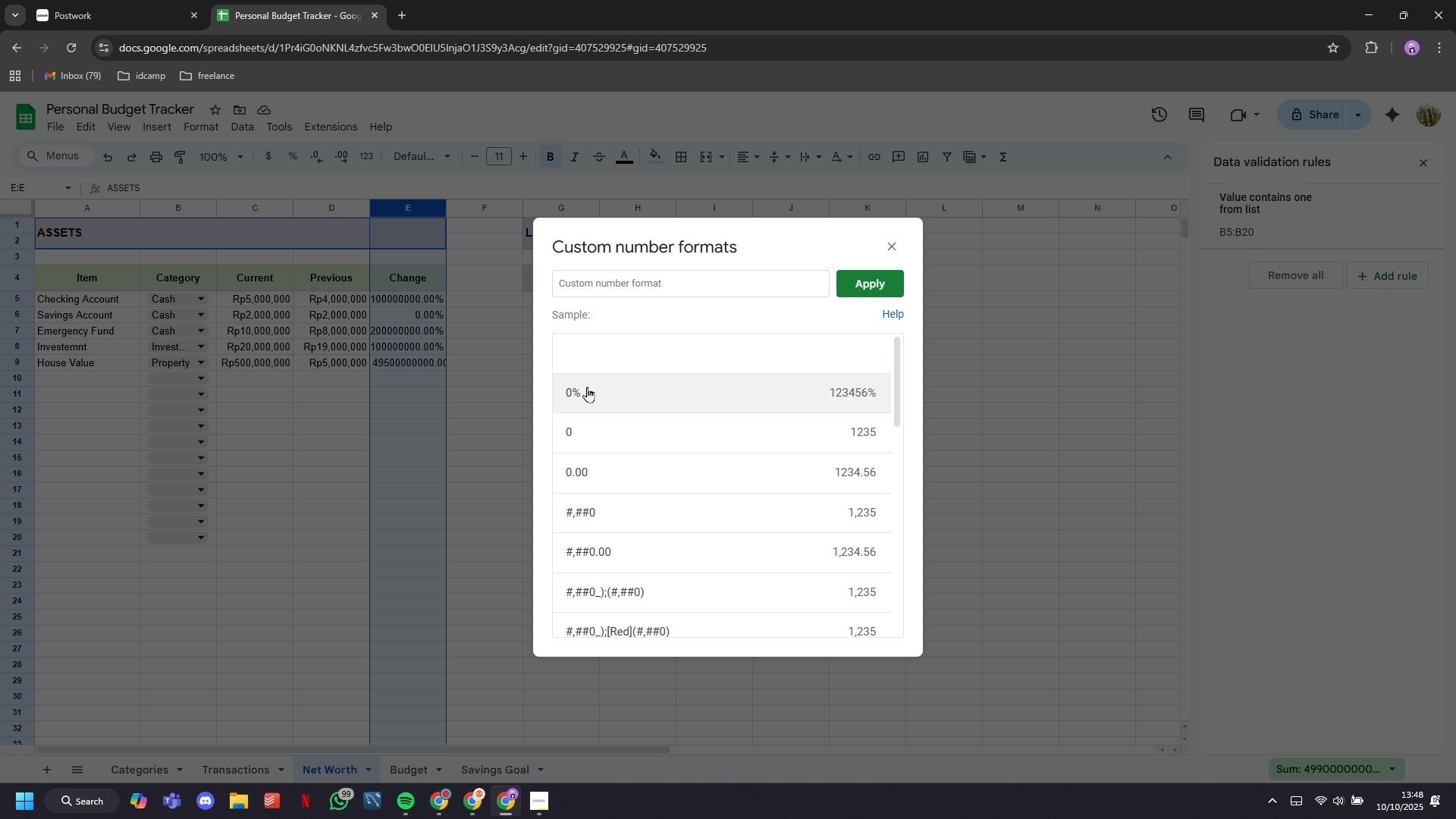 
left_click([587, 384])
 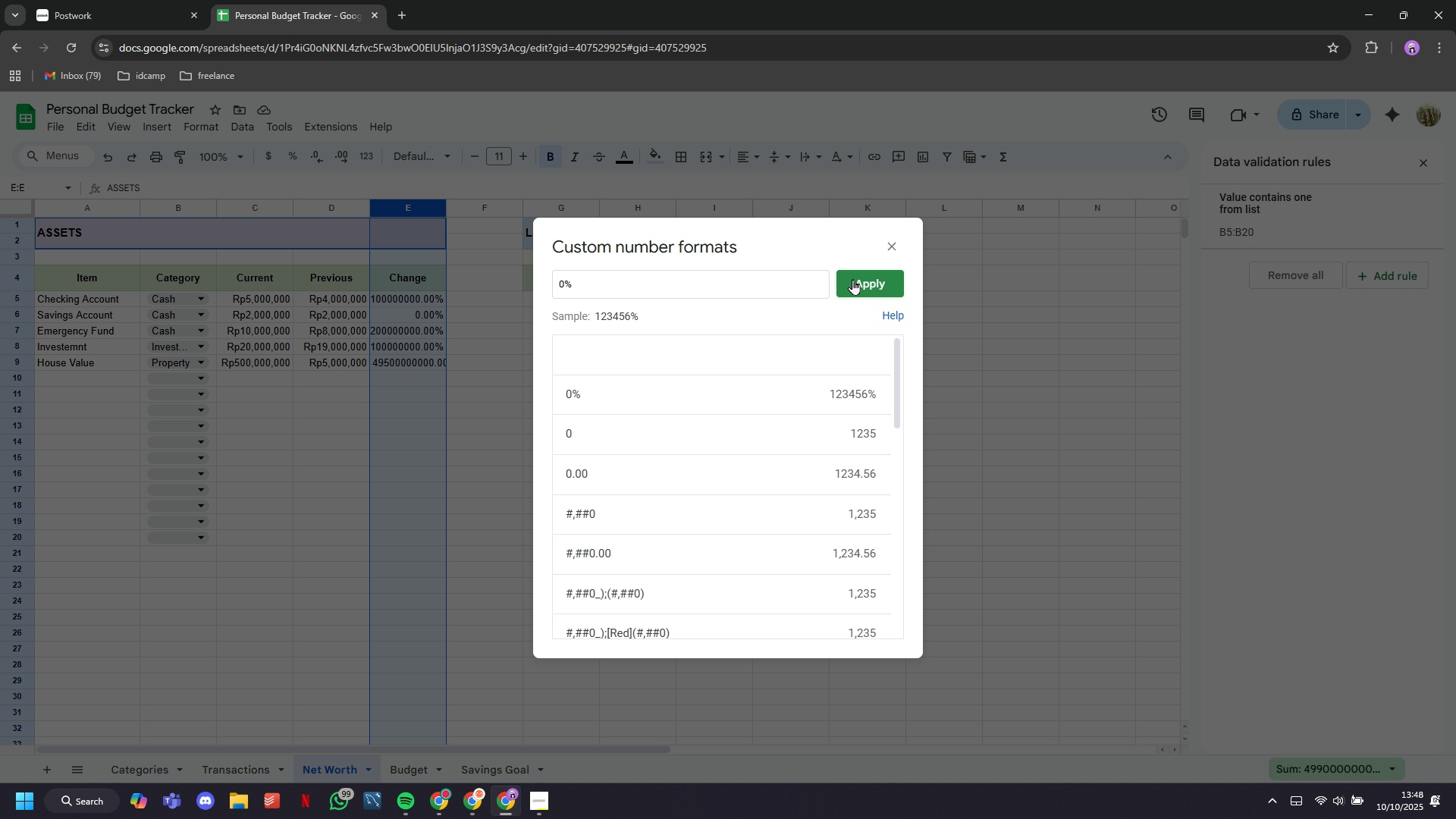 
left_click([854, 279])
 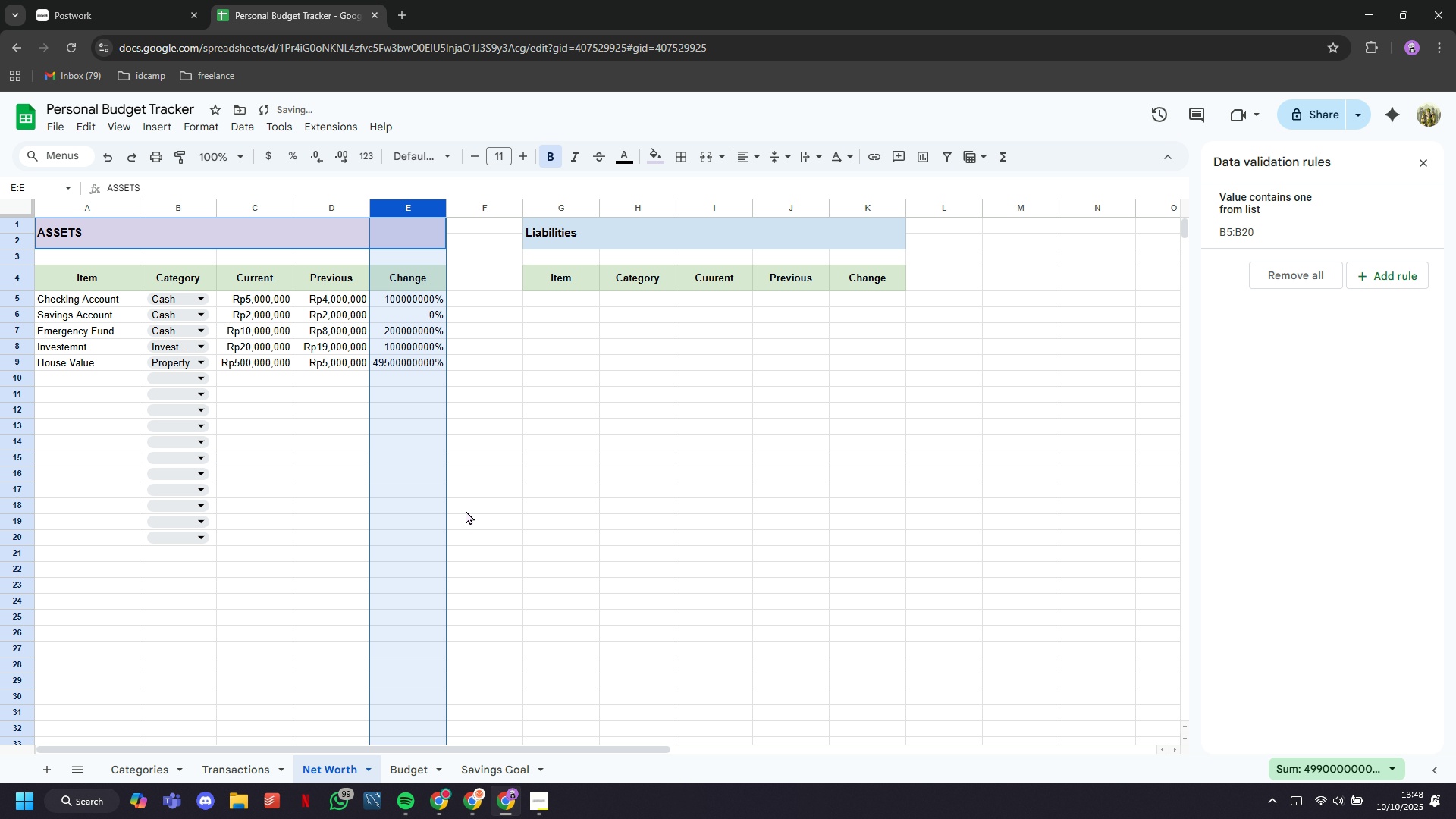 
left_click([435, 486])
 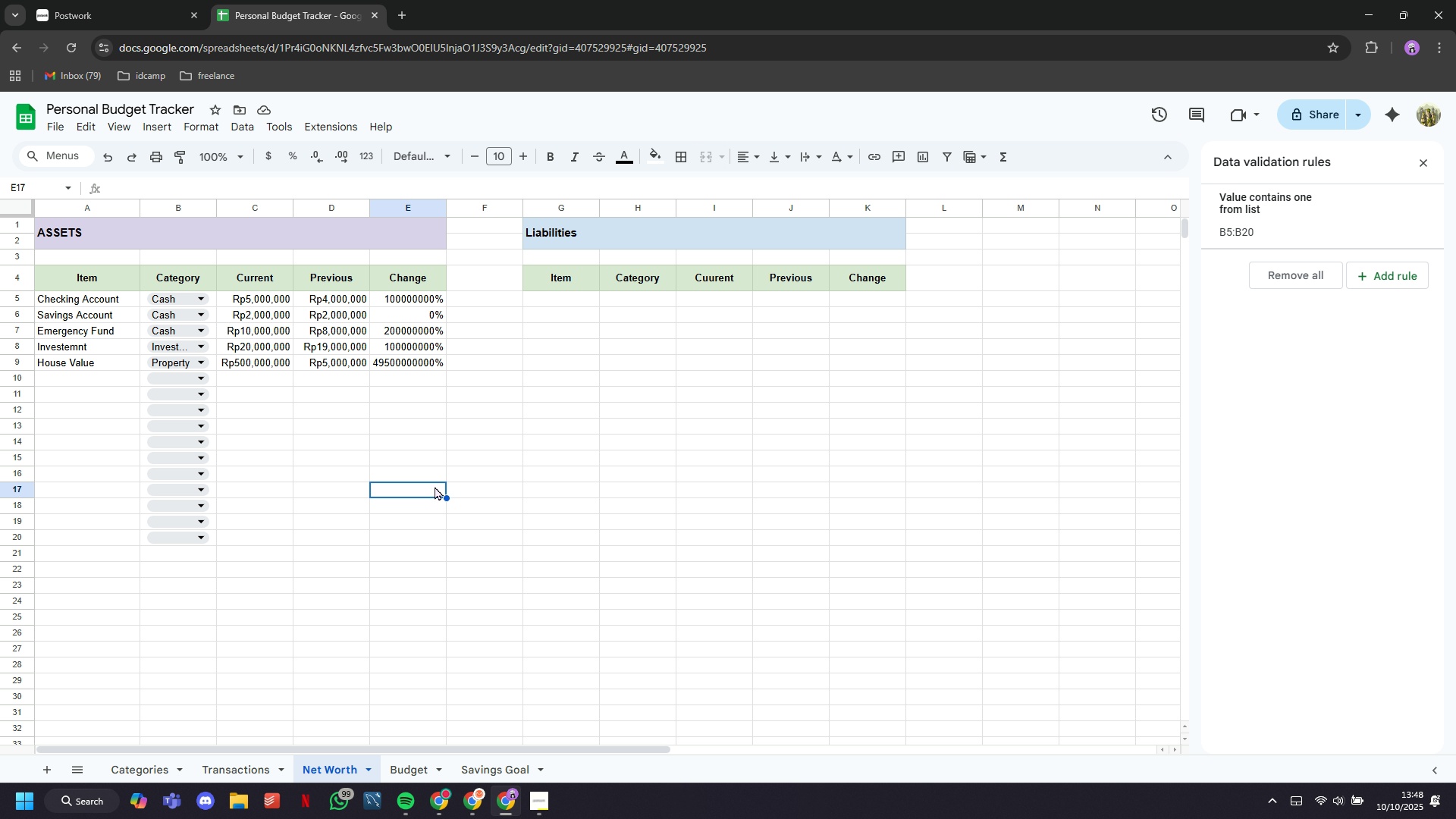 
wait(26.7)
 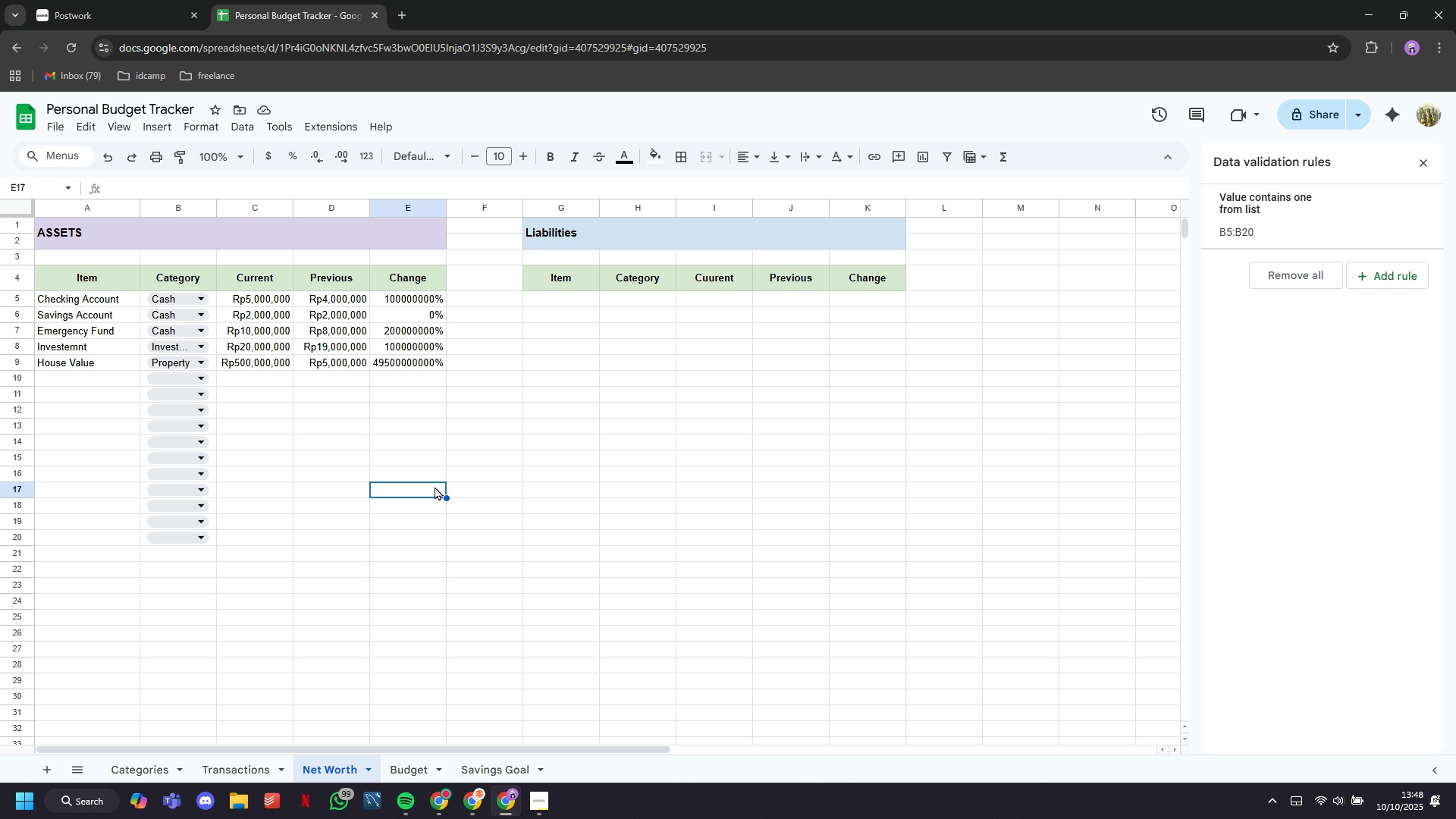 
left_click([563, 287])
 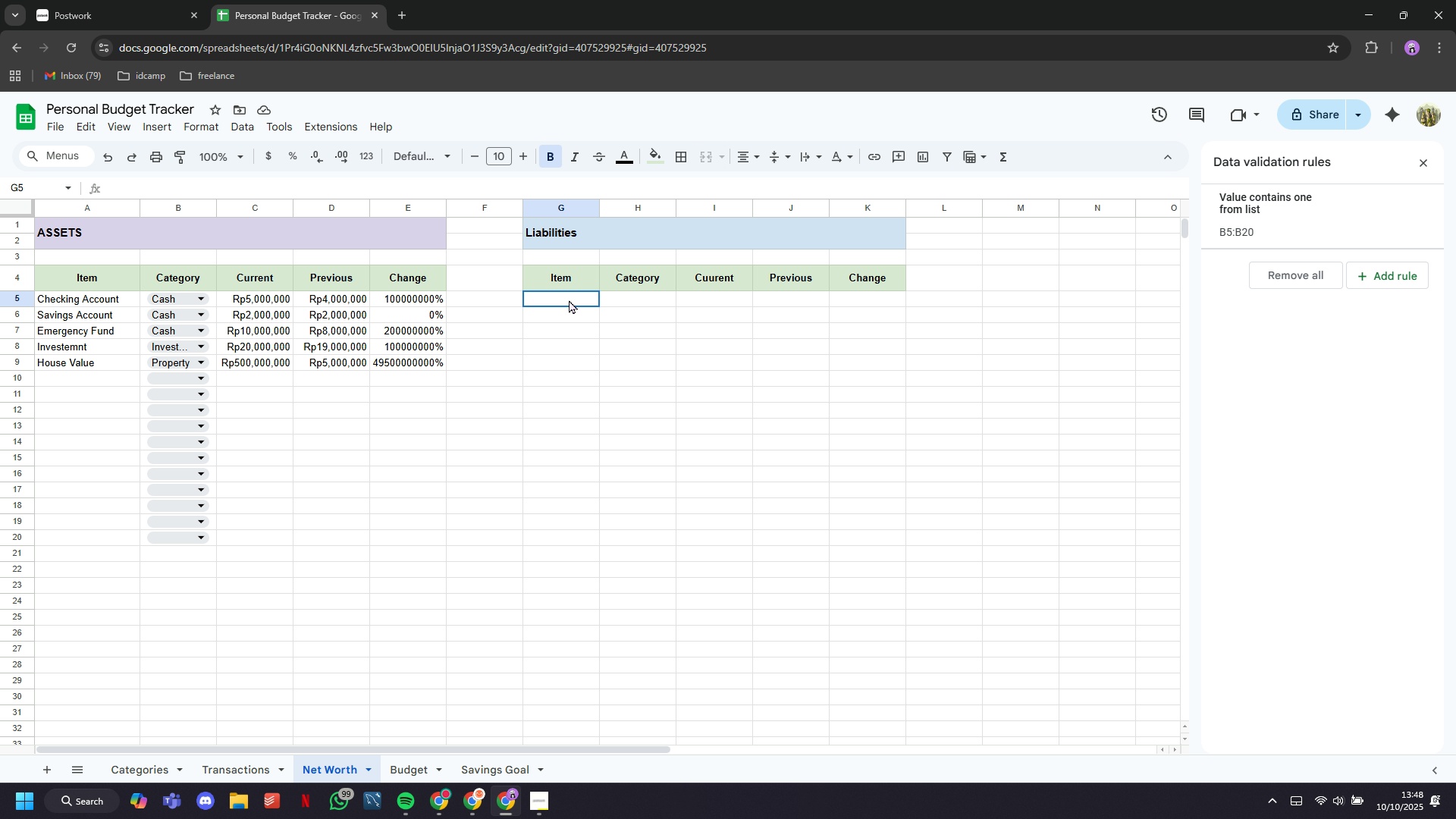 
left_click([569, 300])
 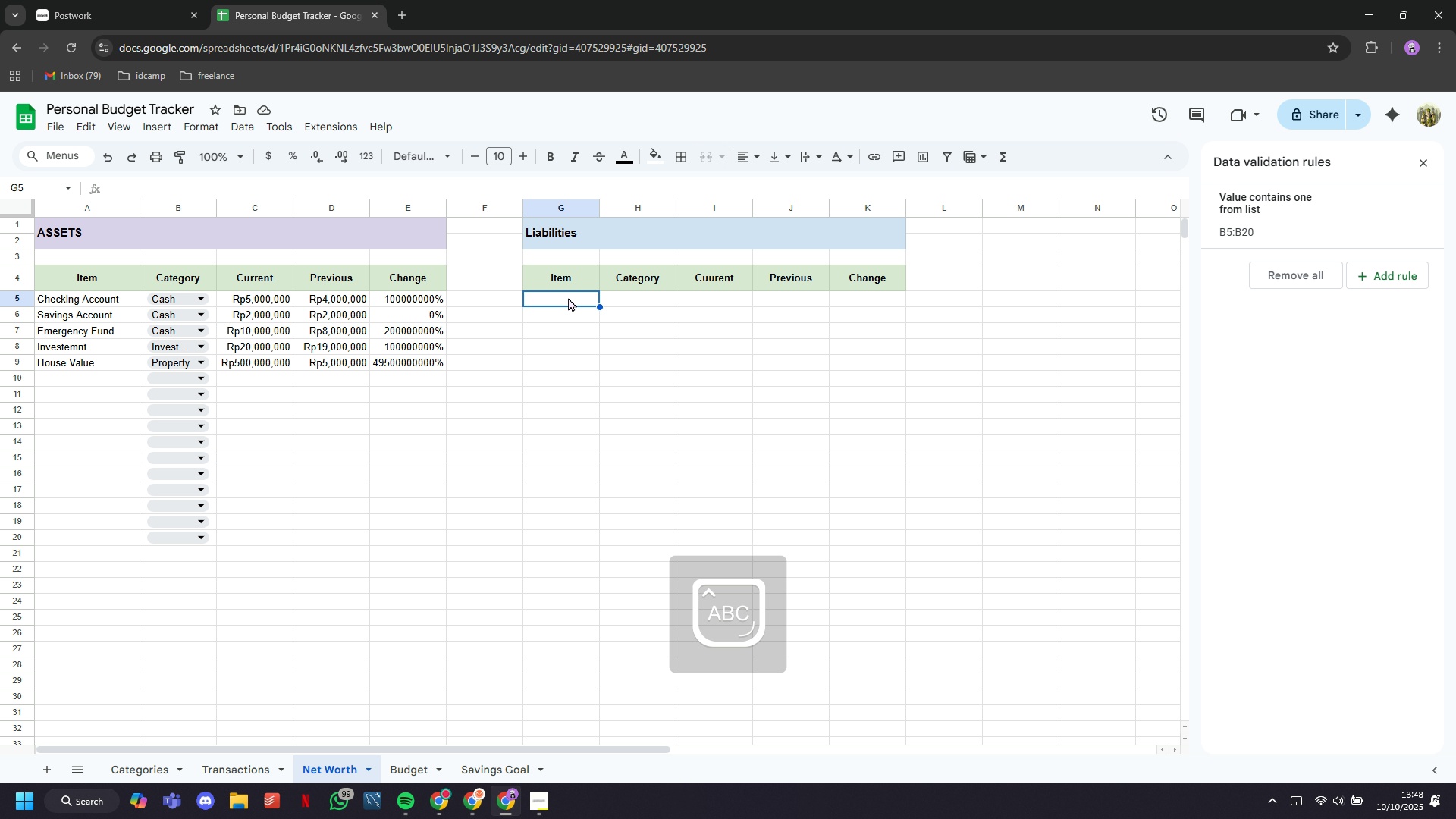 
type(Mortage)
 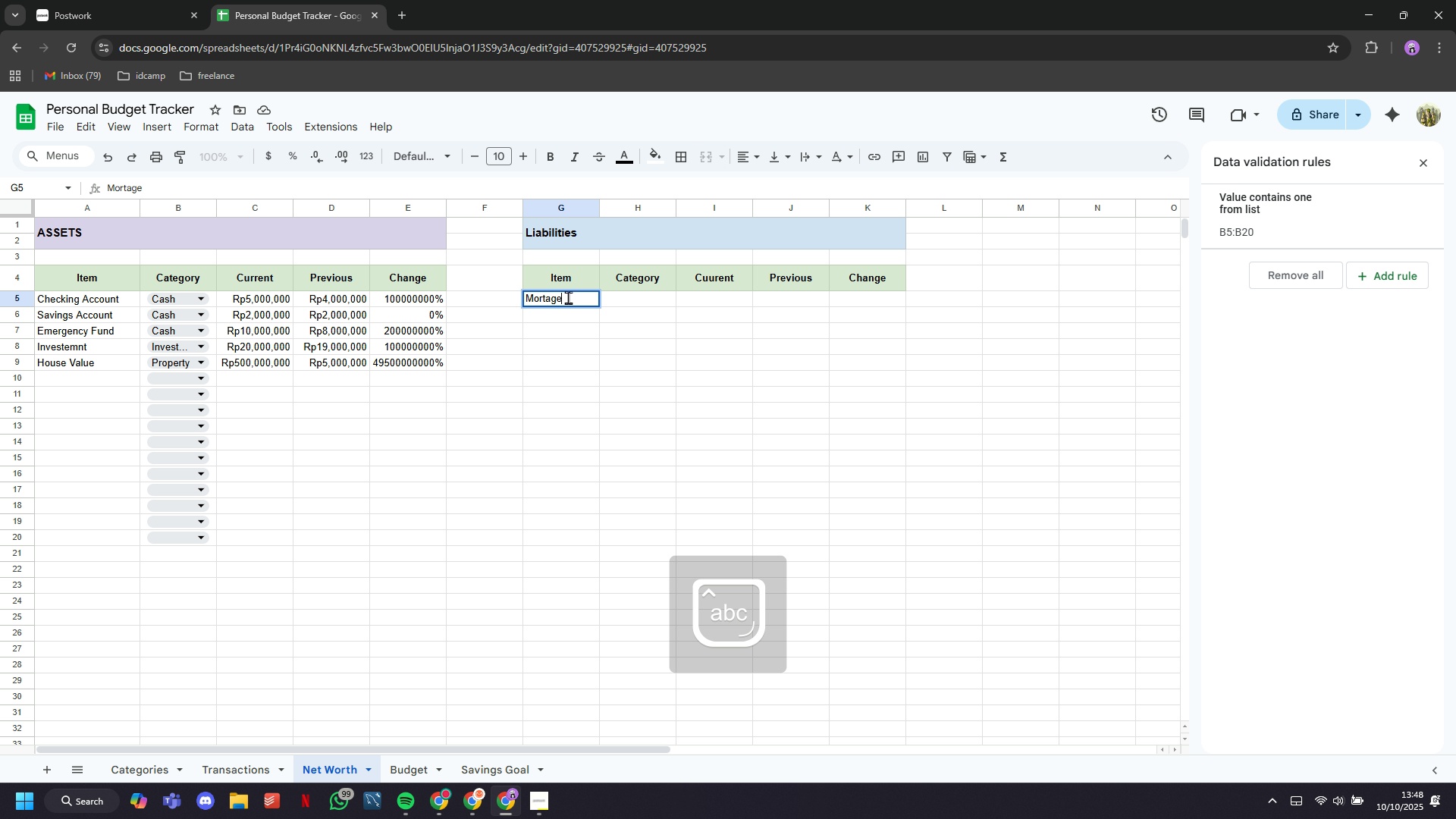 
key(ArrowRight)
 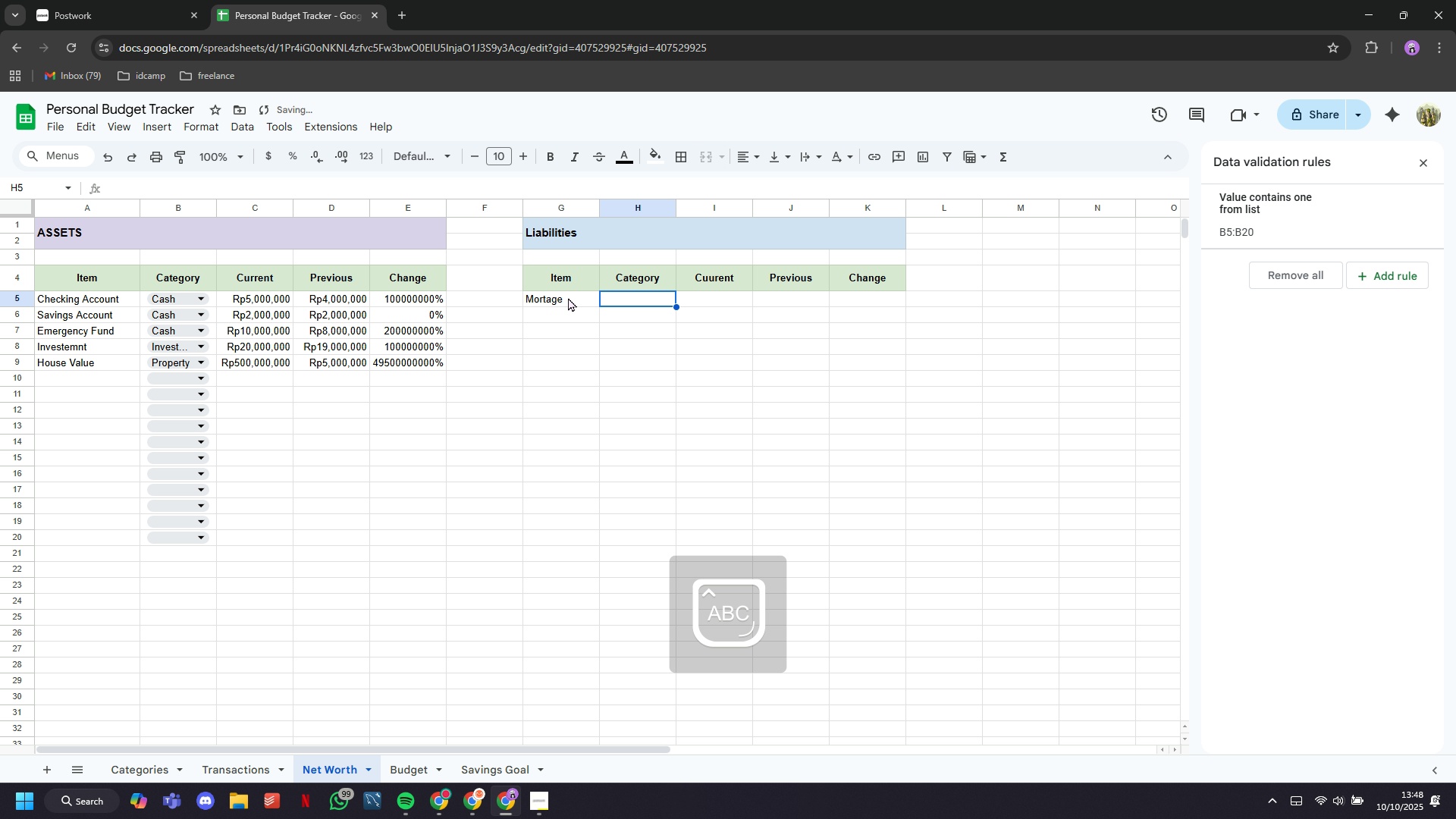 
type(Debt)
 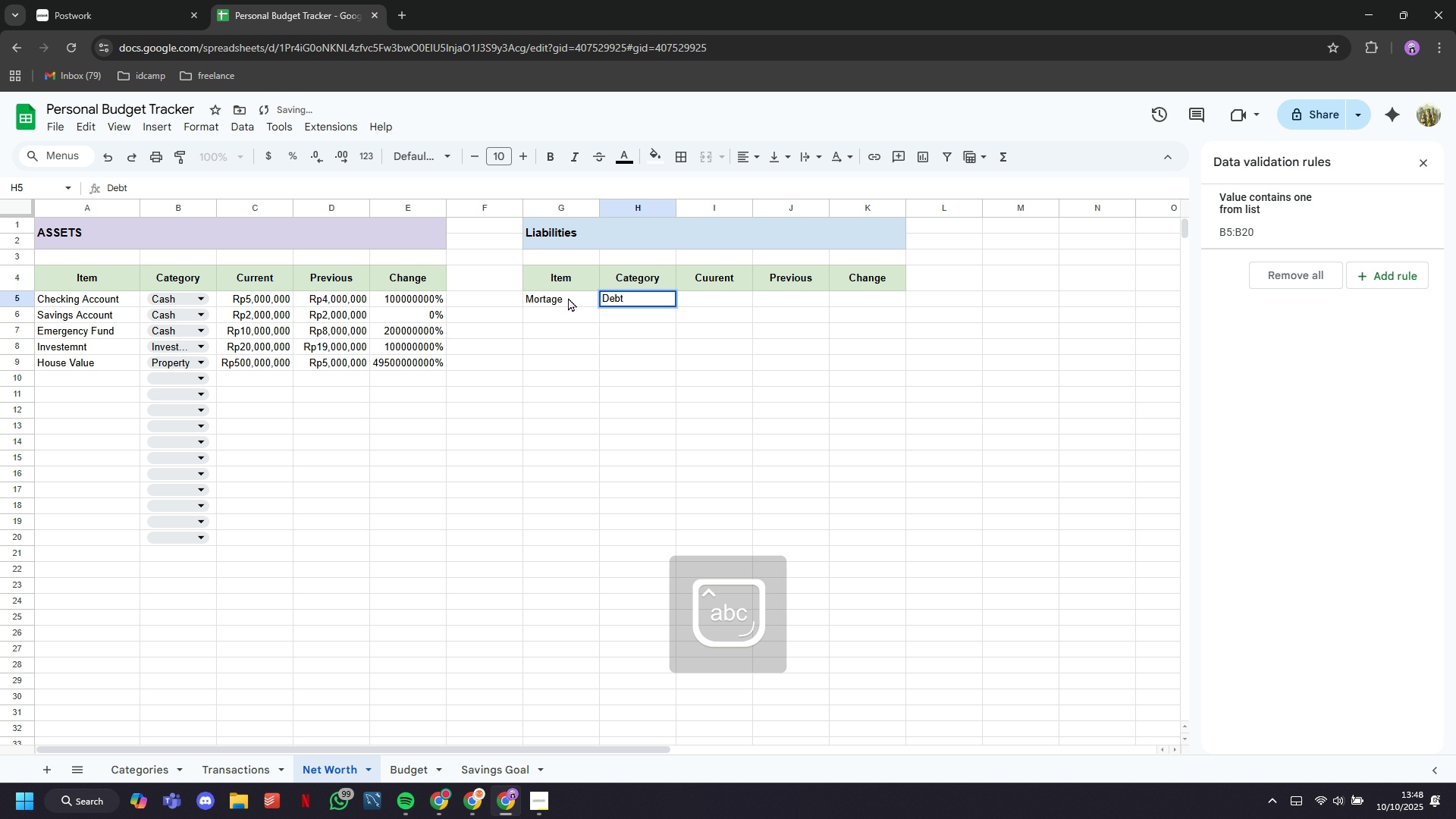 
key(ArrowDown)
 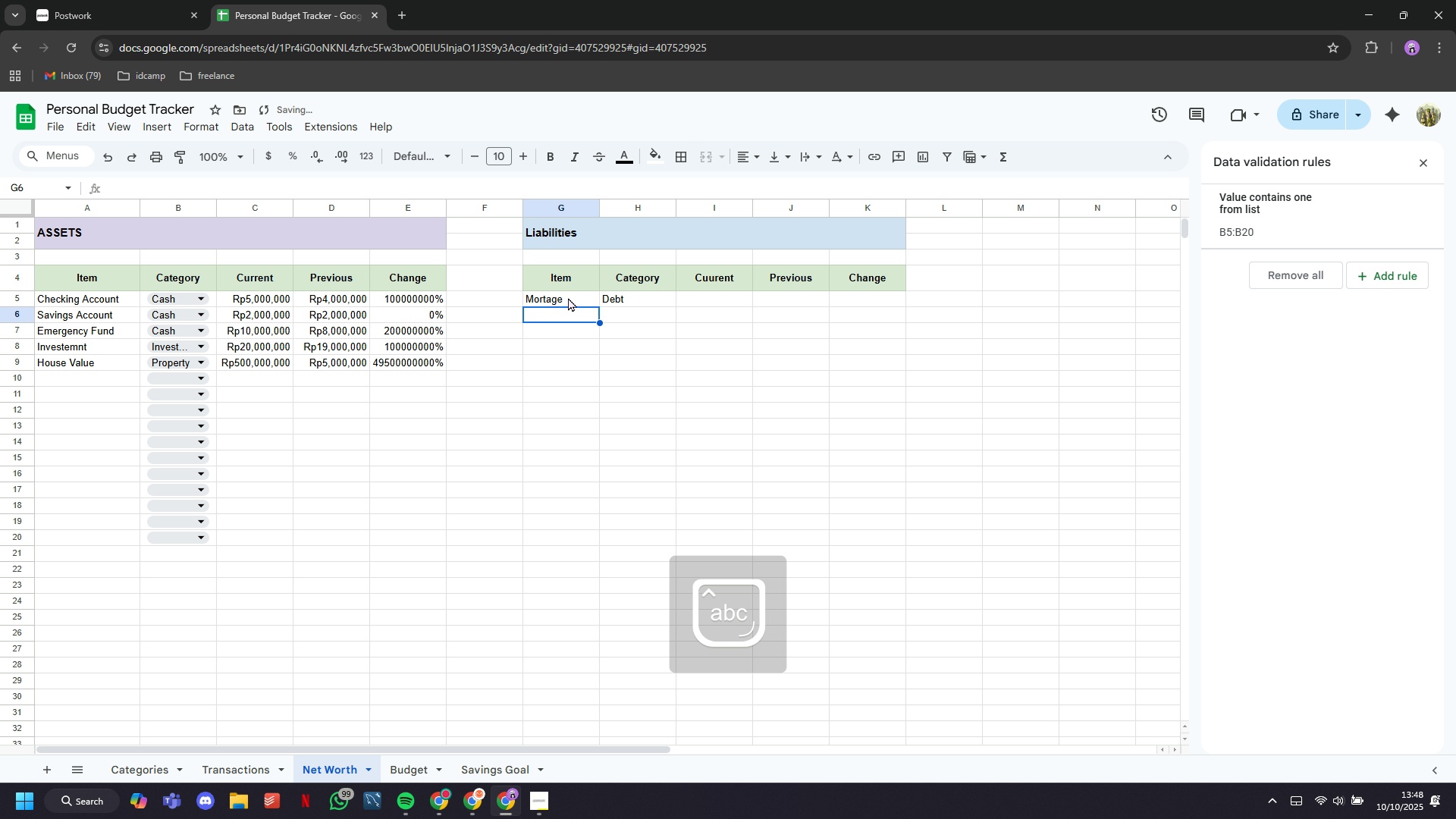 
key(ArrowLeft)
 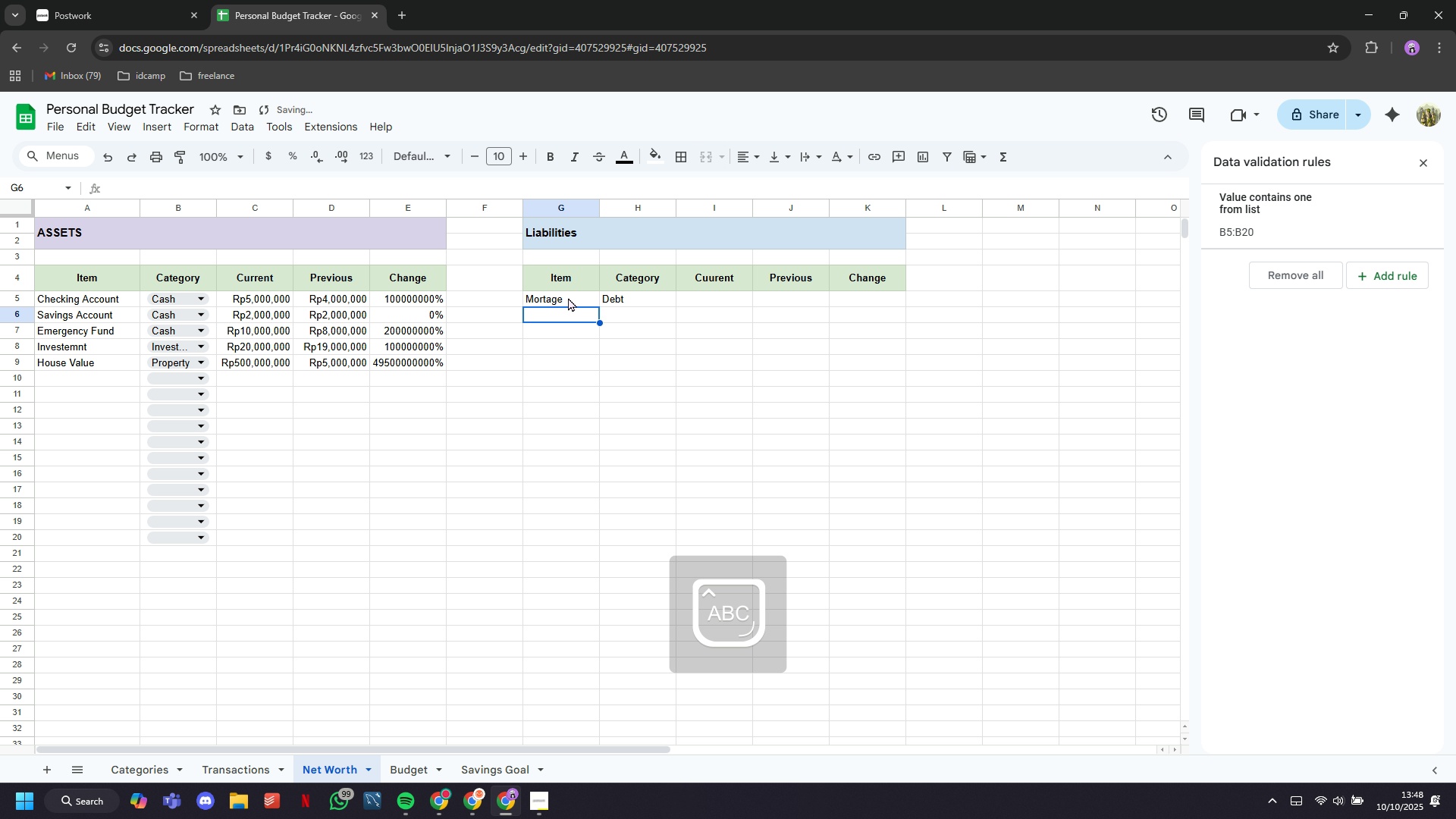 
type(Car Lao)
key(Backspace)
key(Backspace)
type(oan)
 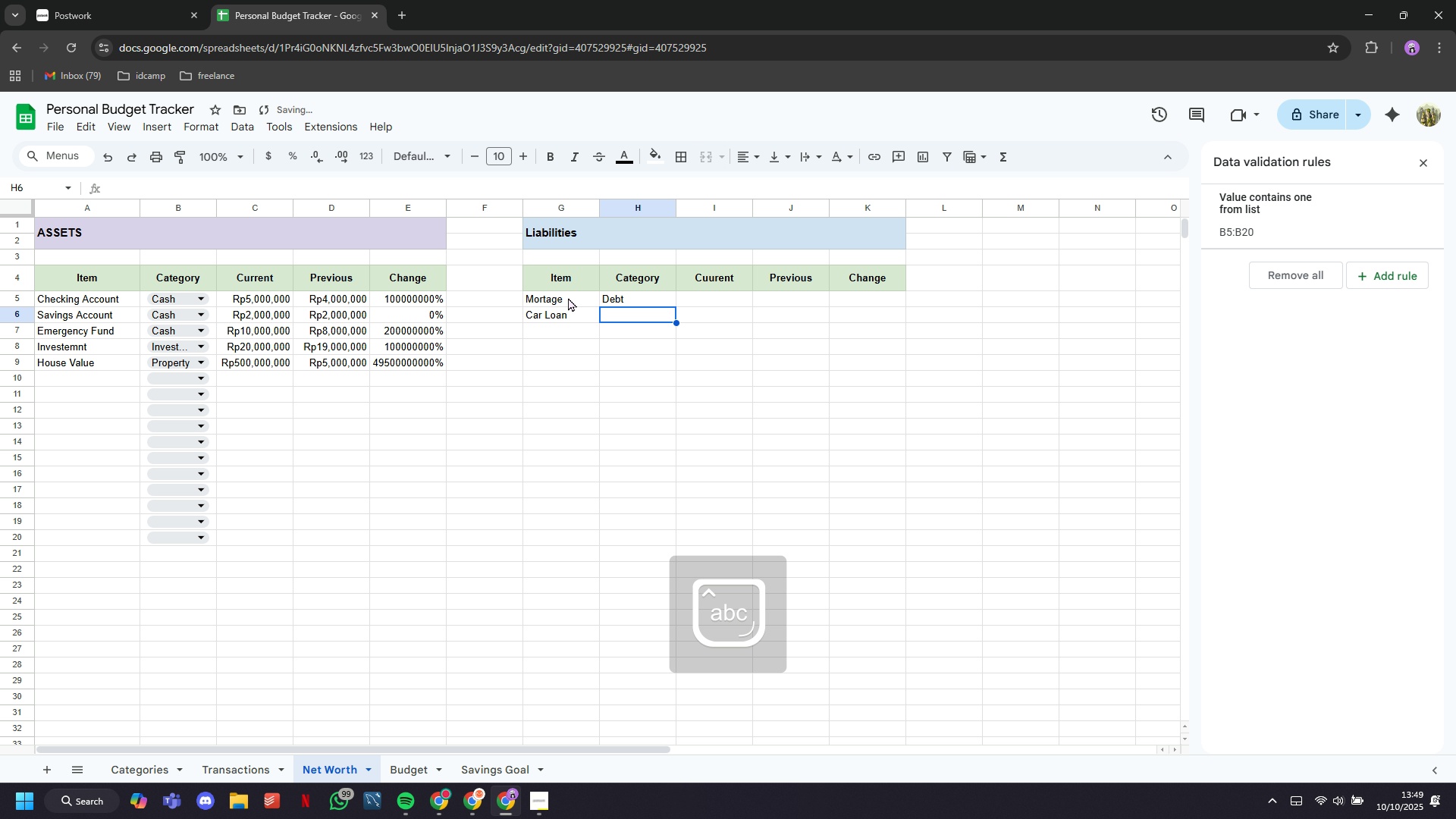 
key(ArrowRight)
 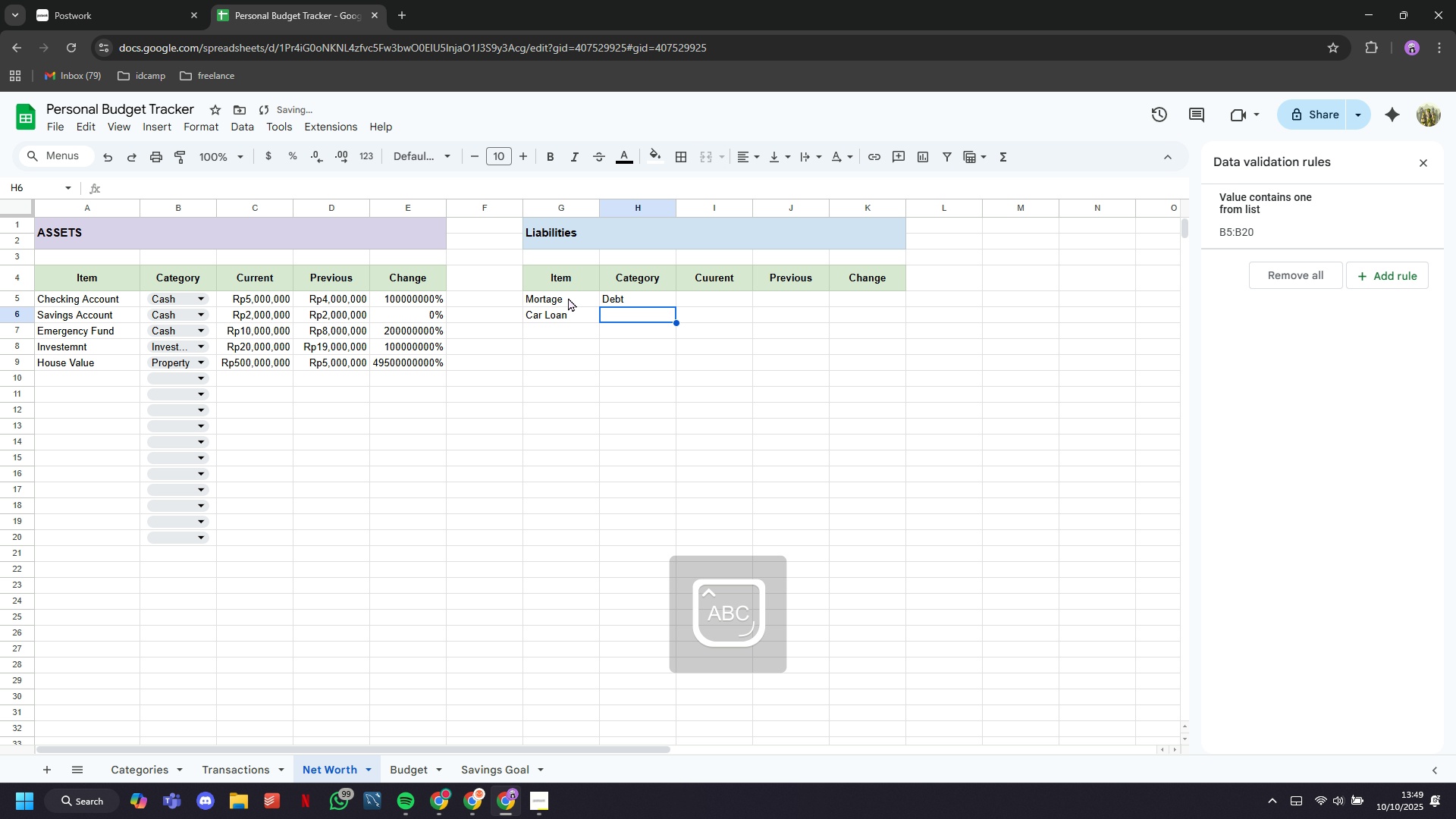 
type(Debt)
 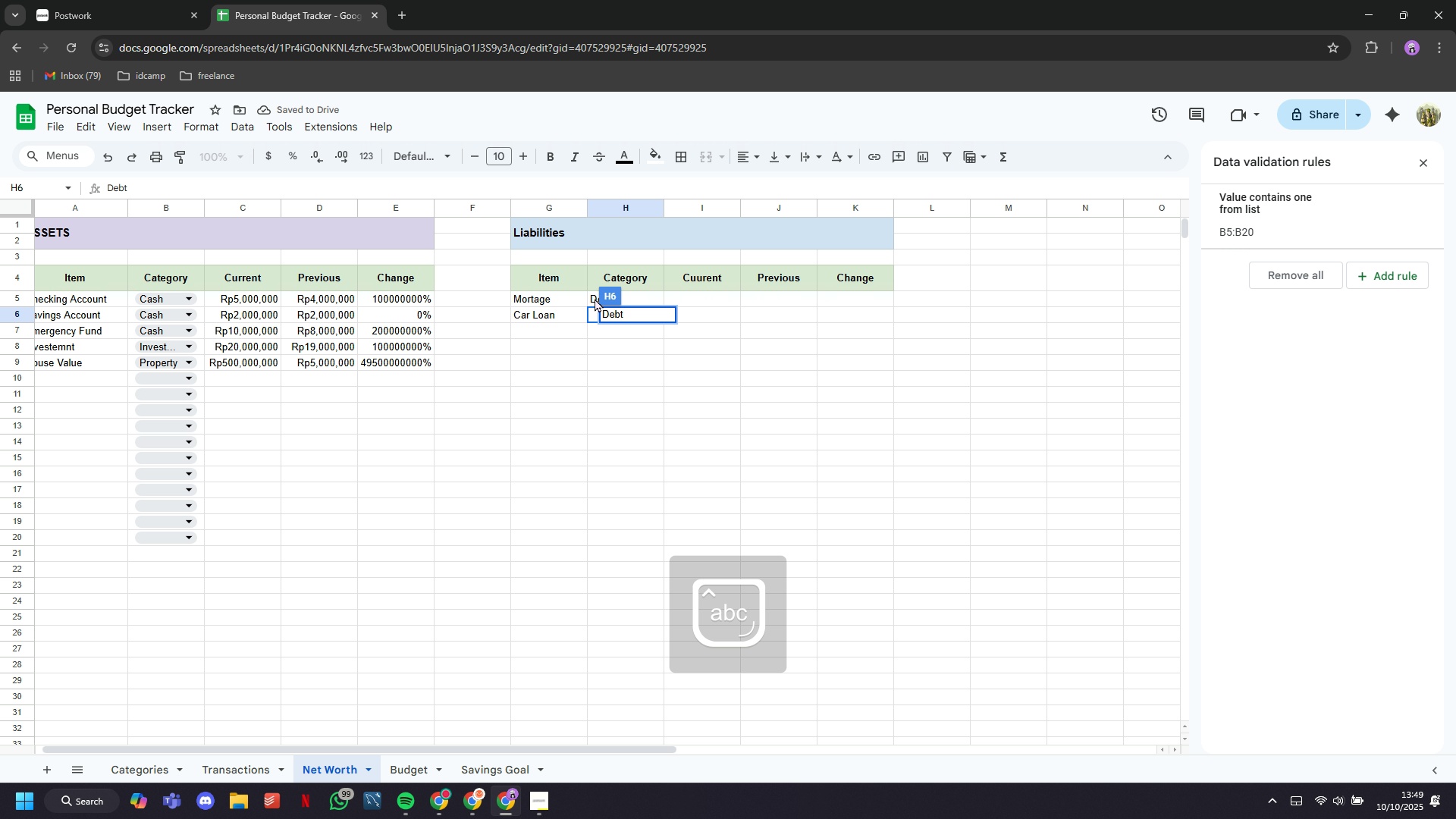 
left_click([709, 308])
 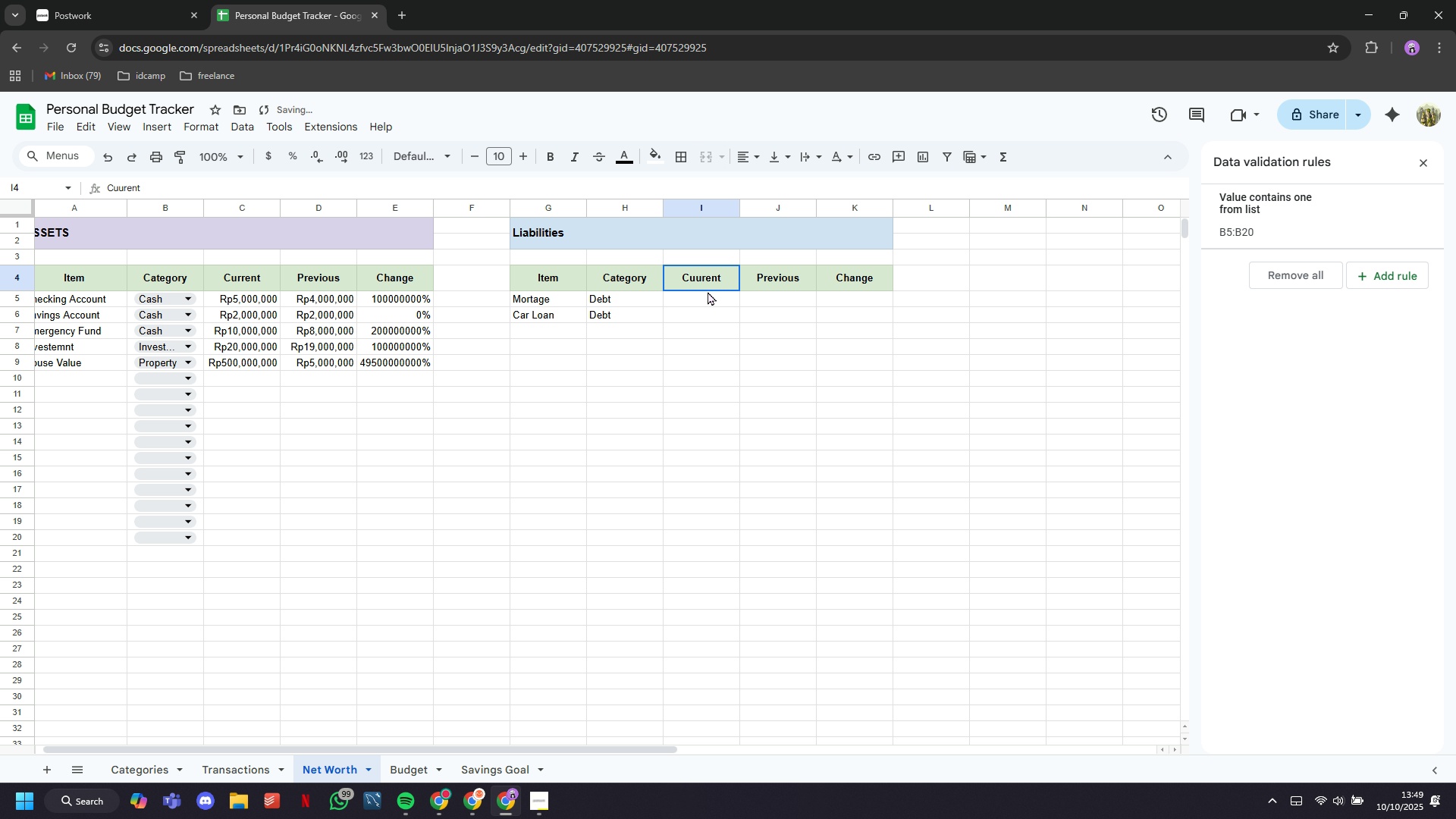 
left_click([708, 291])
 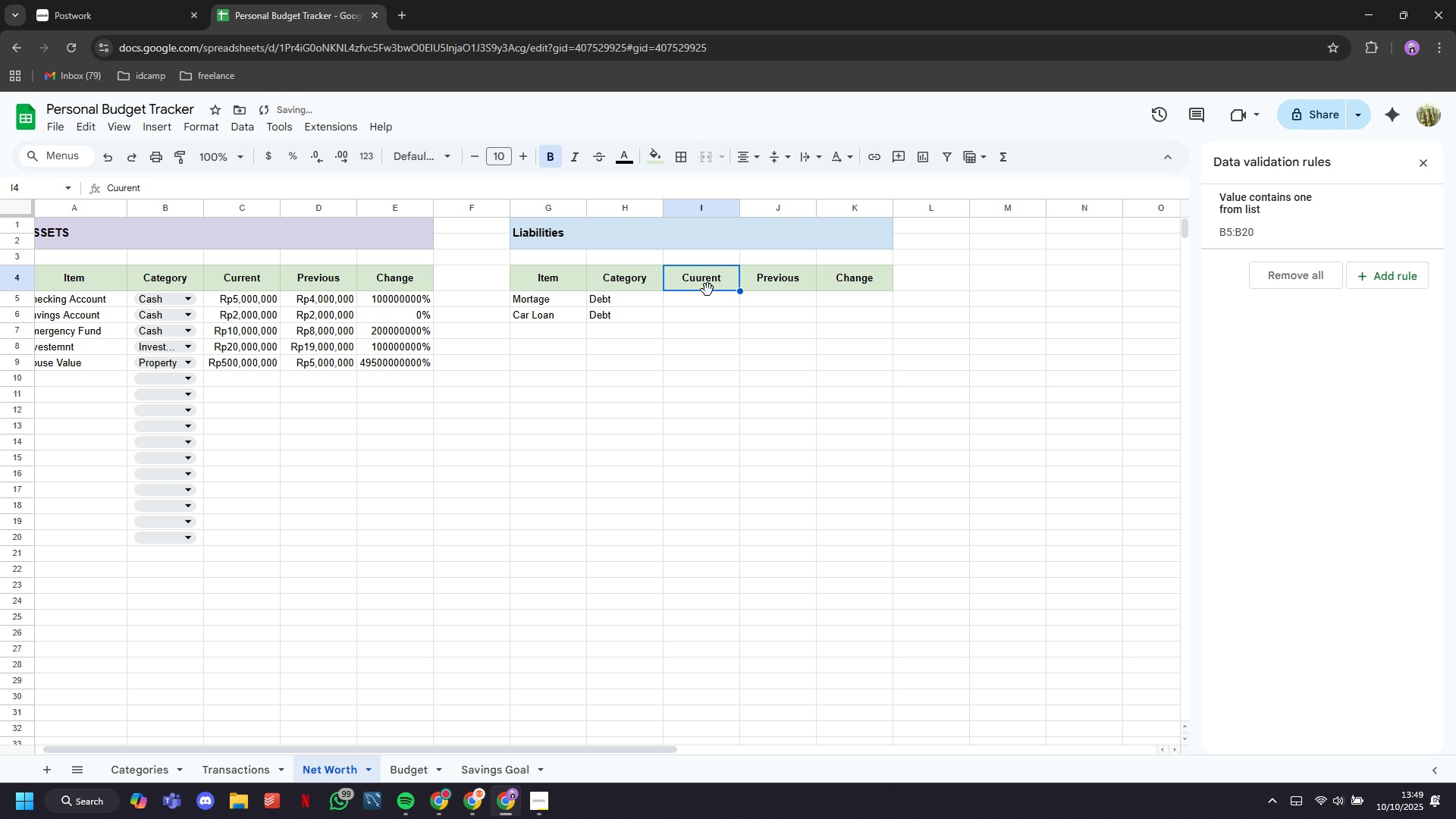 
key(ArrowDown)
 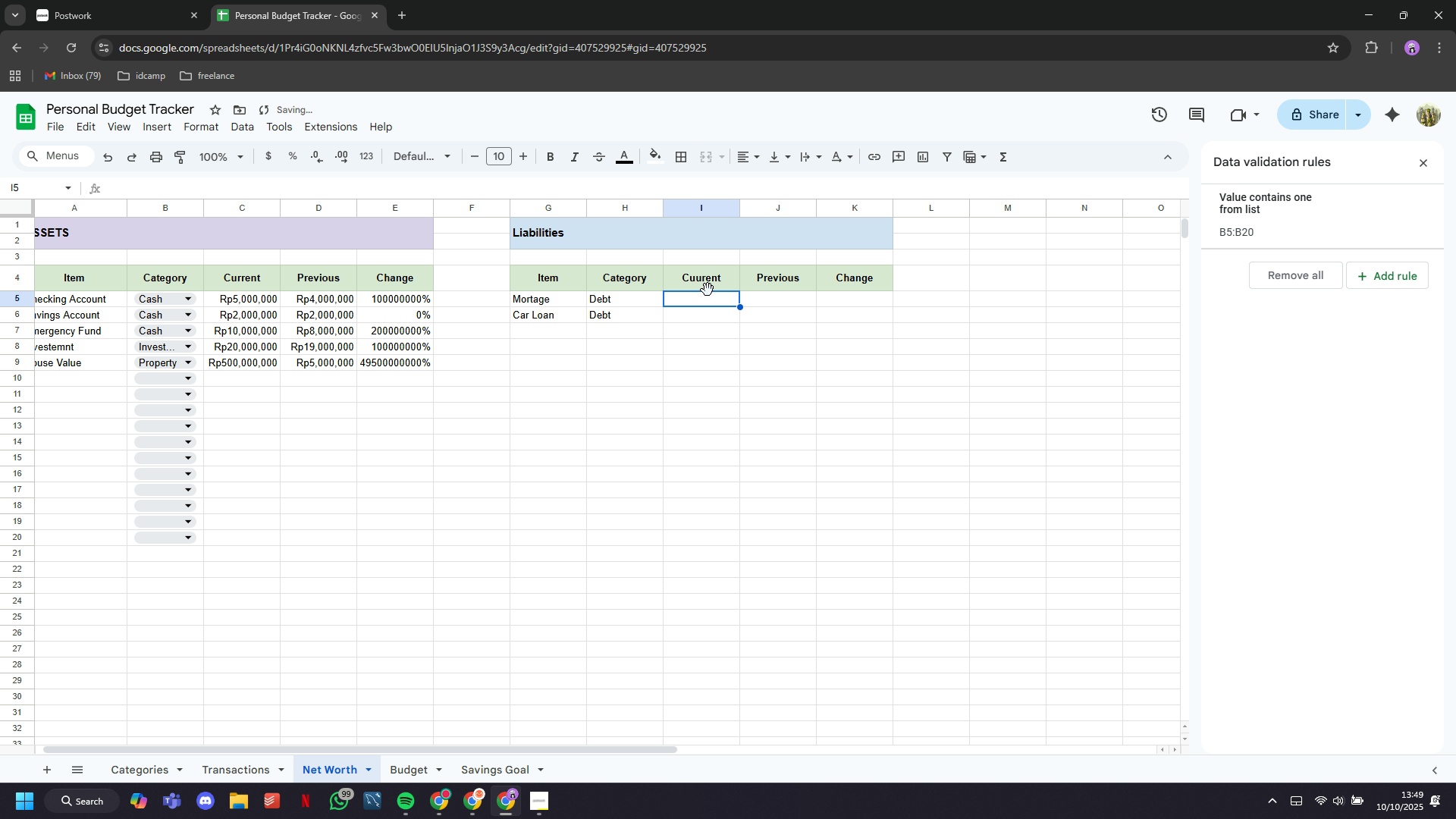 
type(250000)
 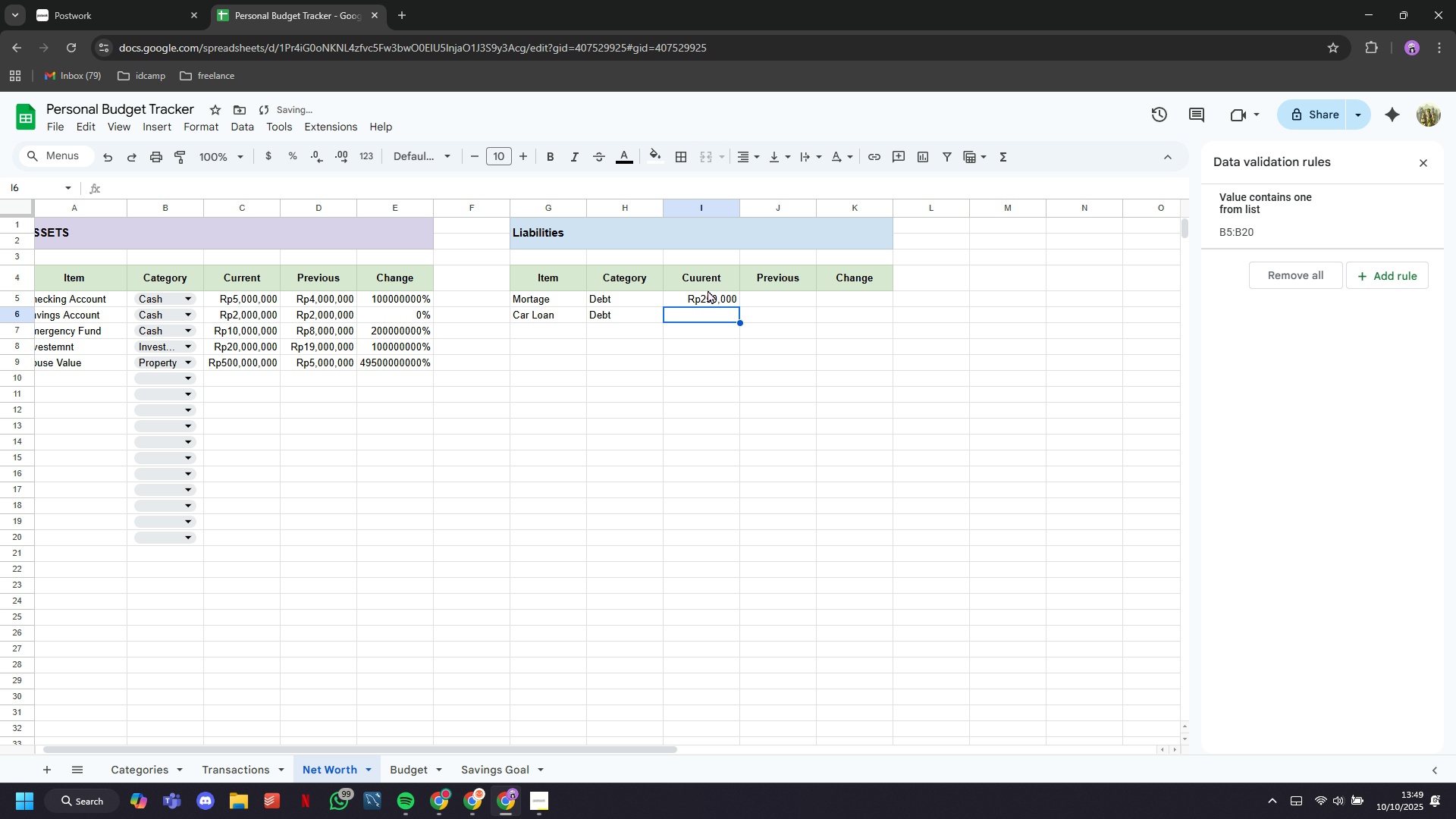 
key(ArrowDown)
 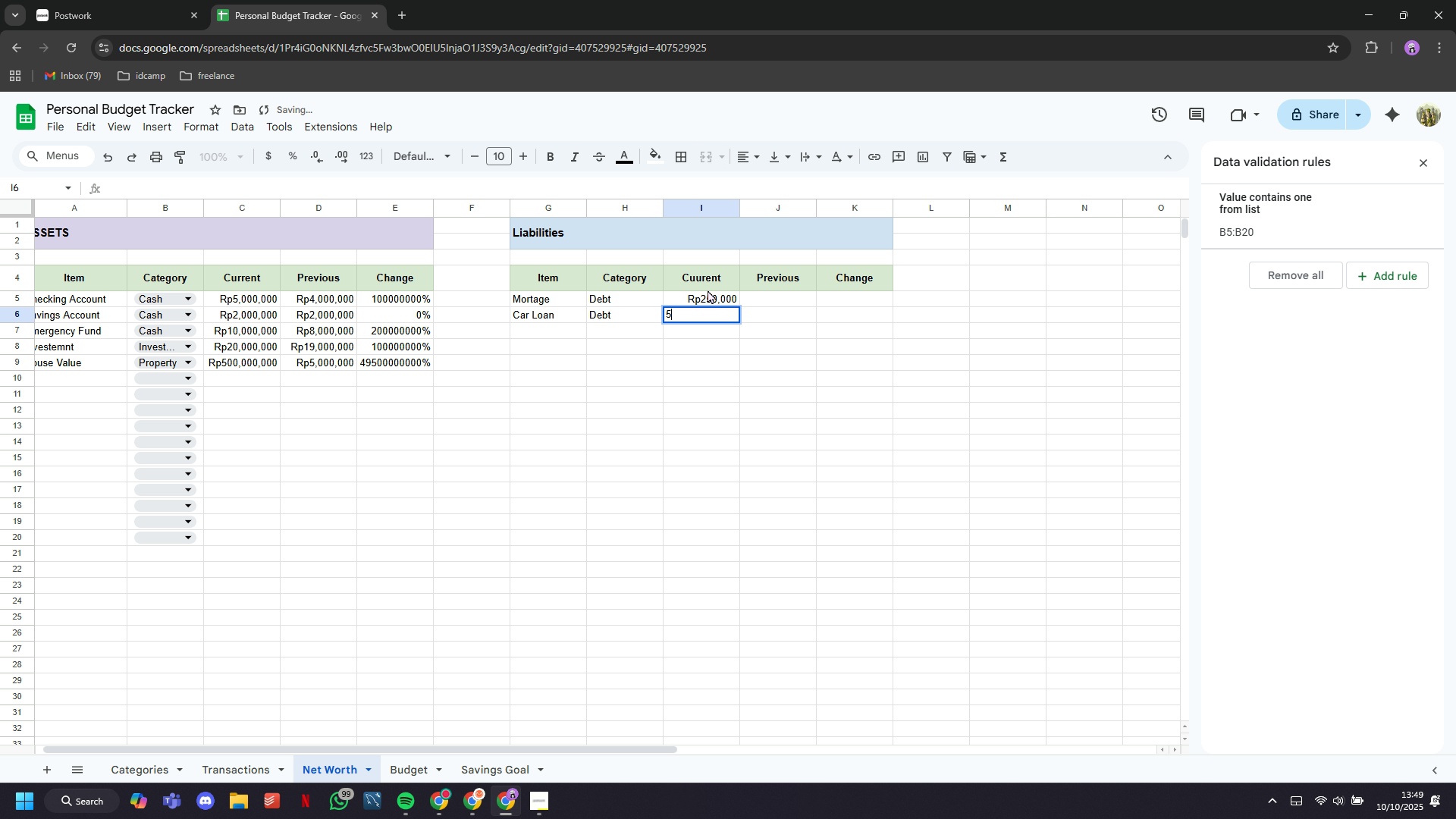 
type(500000)
 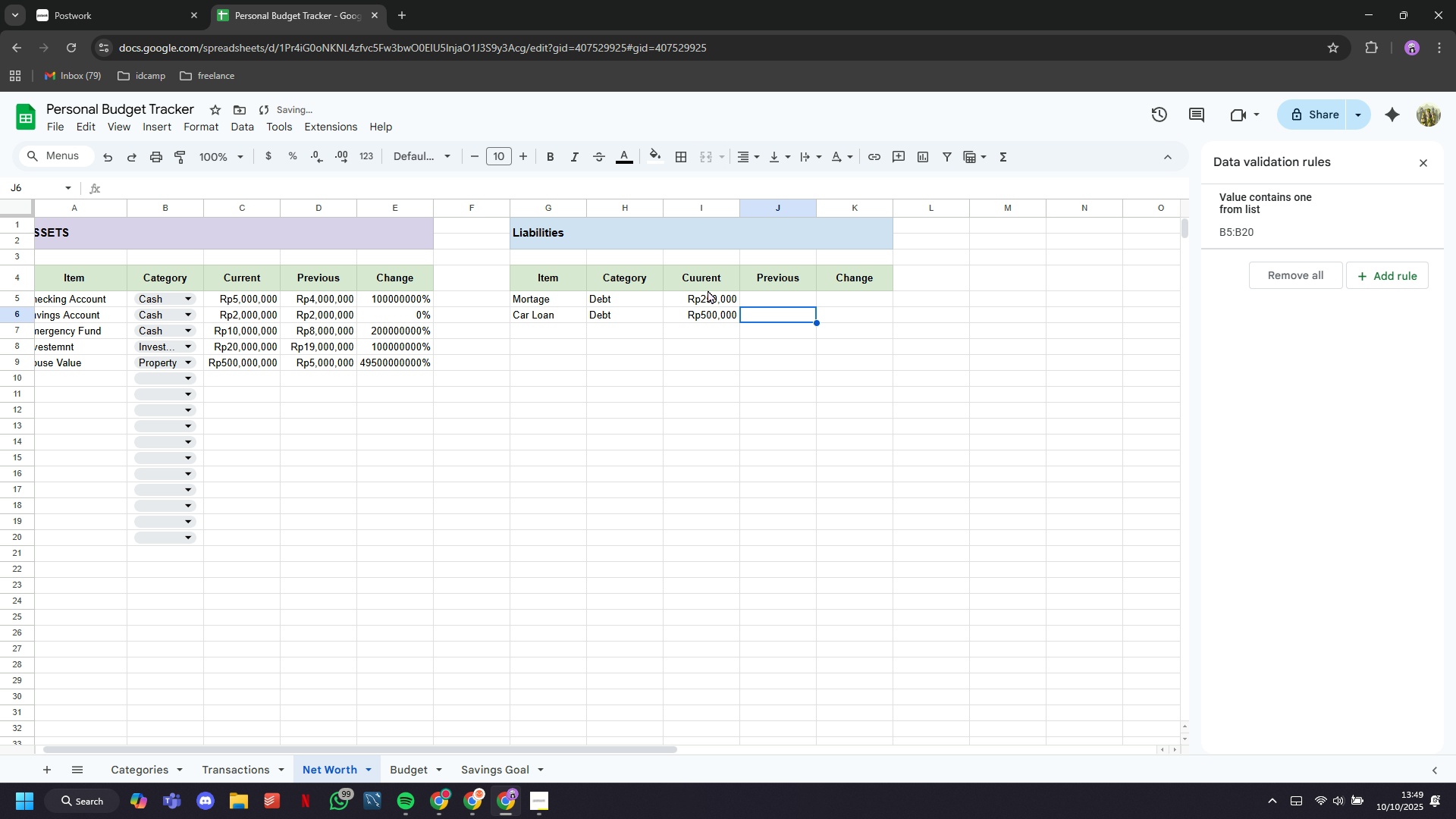 
key(ArrowRight)
 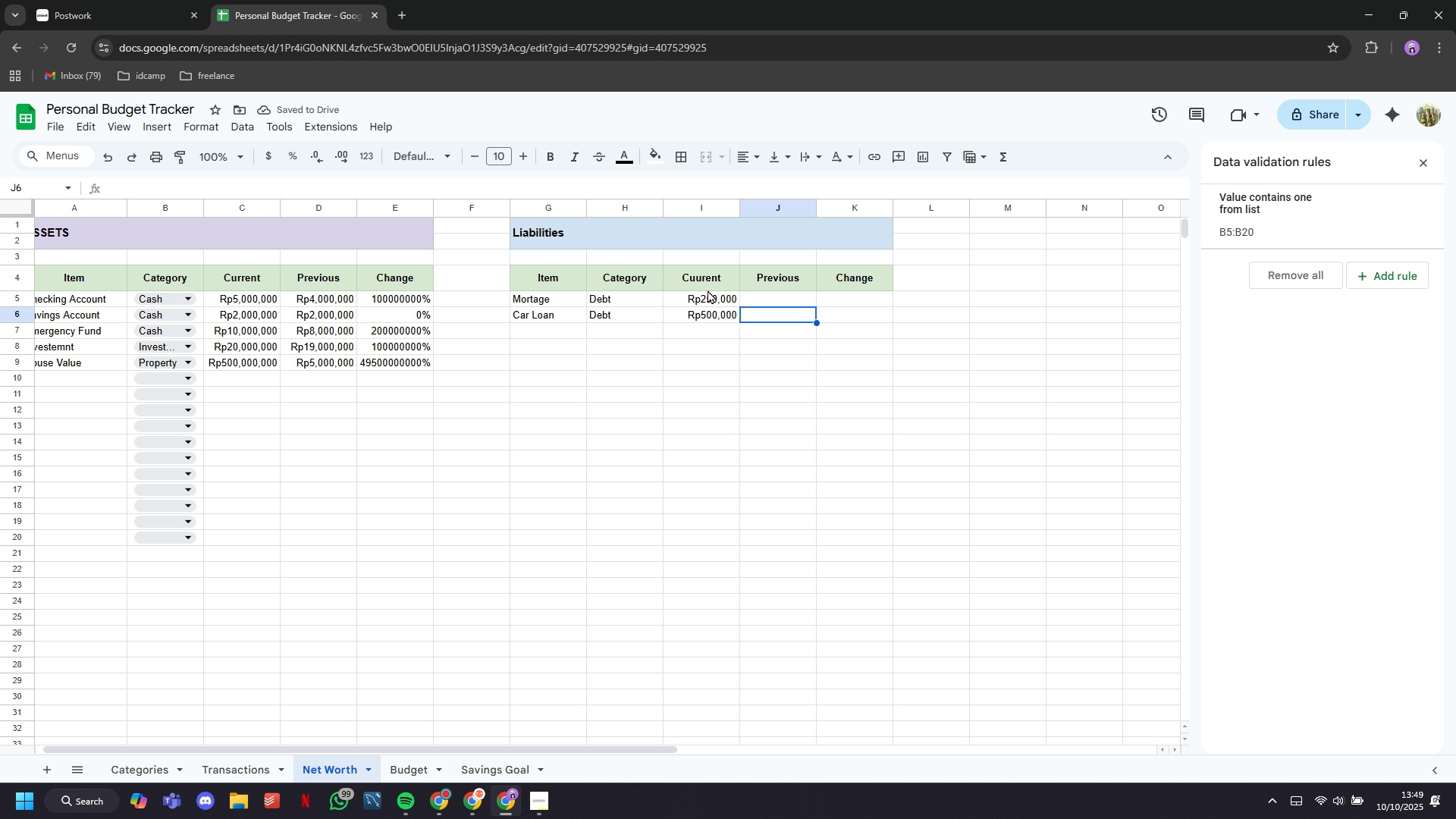 
key(ArrowUp)
 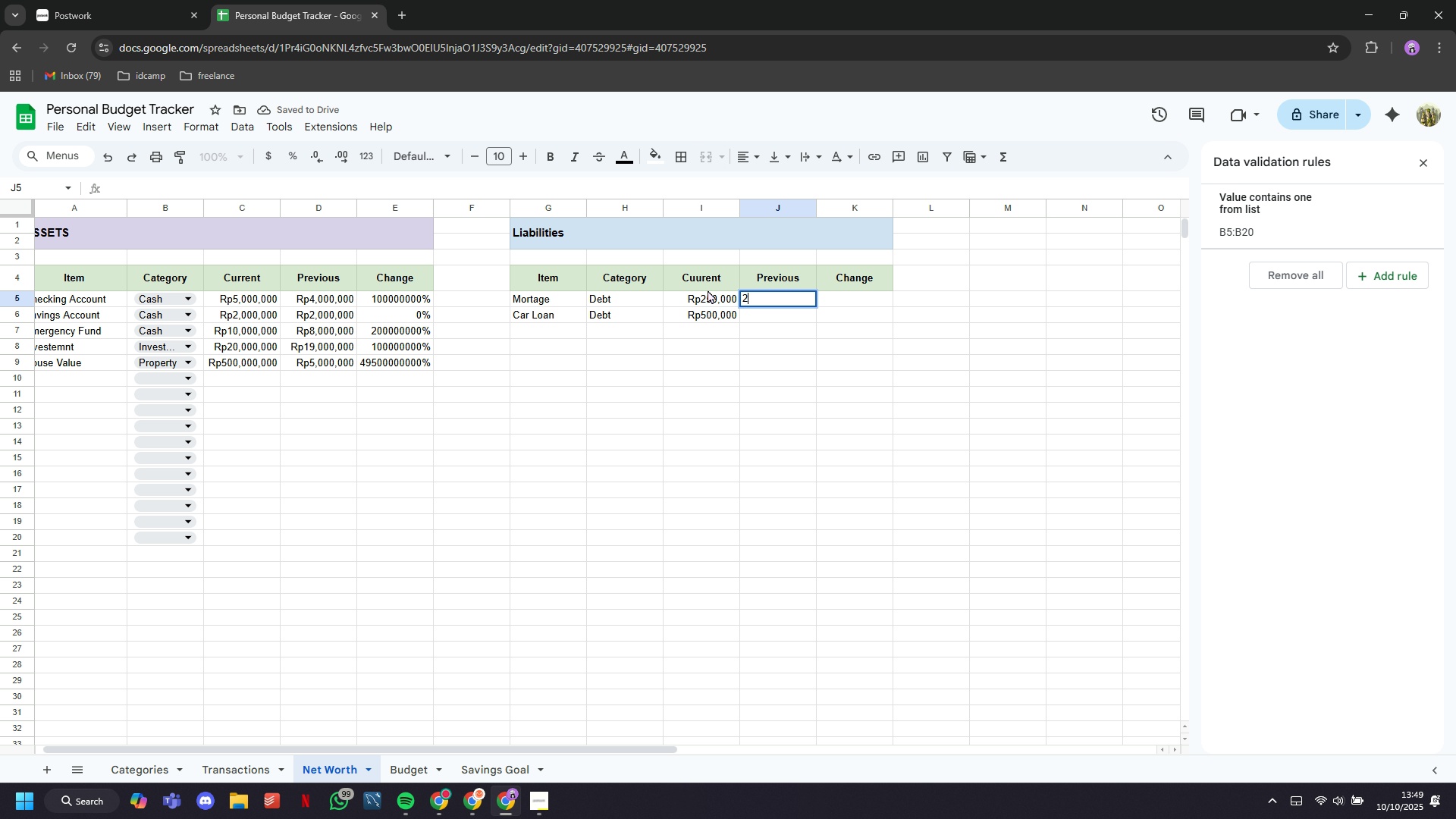 
type(2510000)
 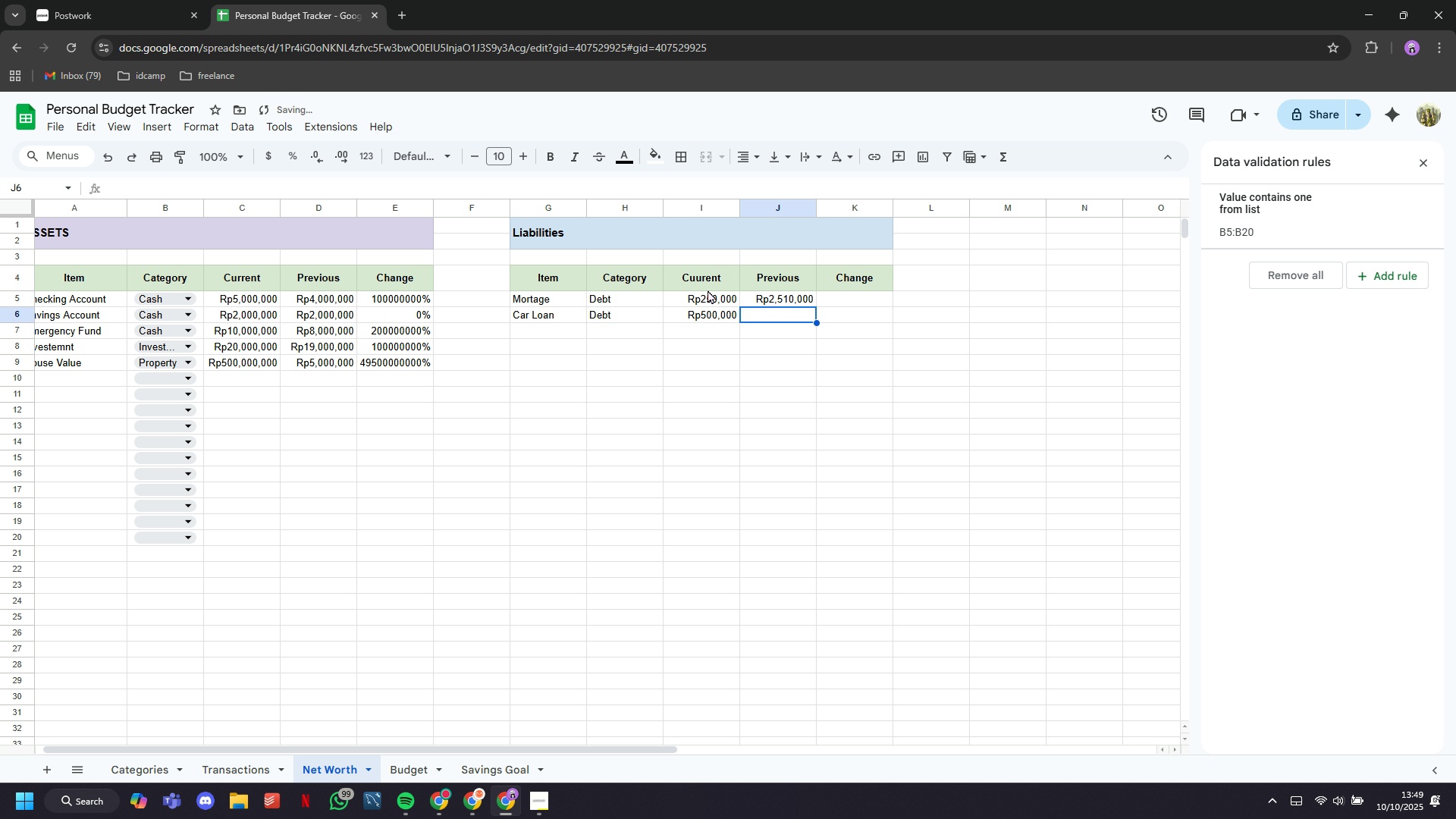 
key(ArrowDown)
 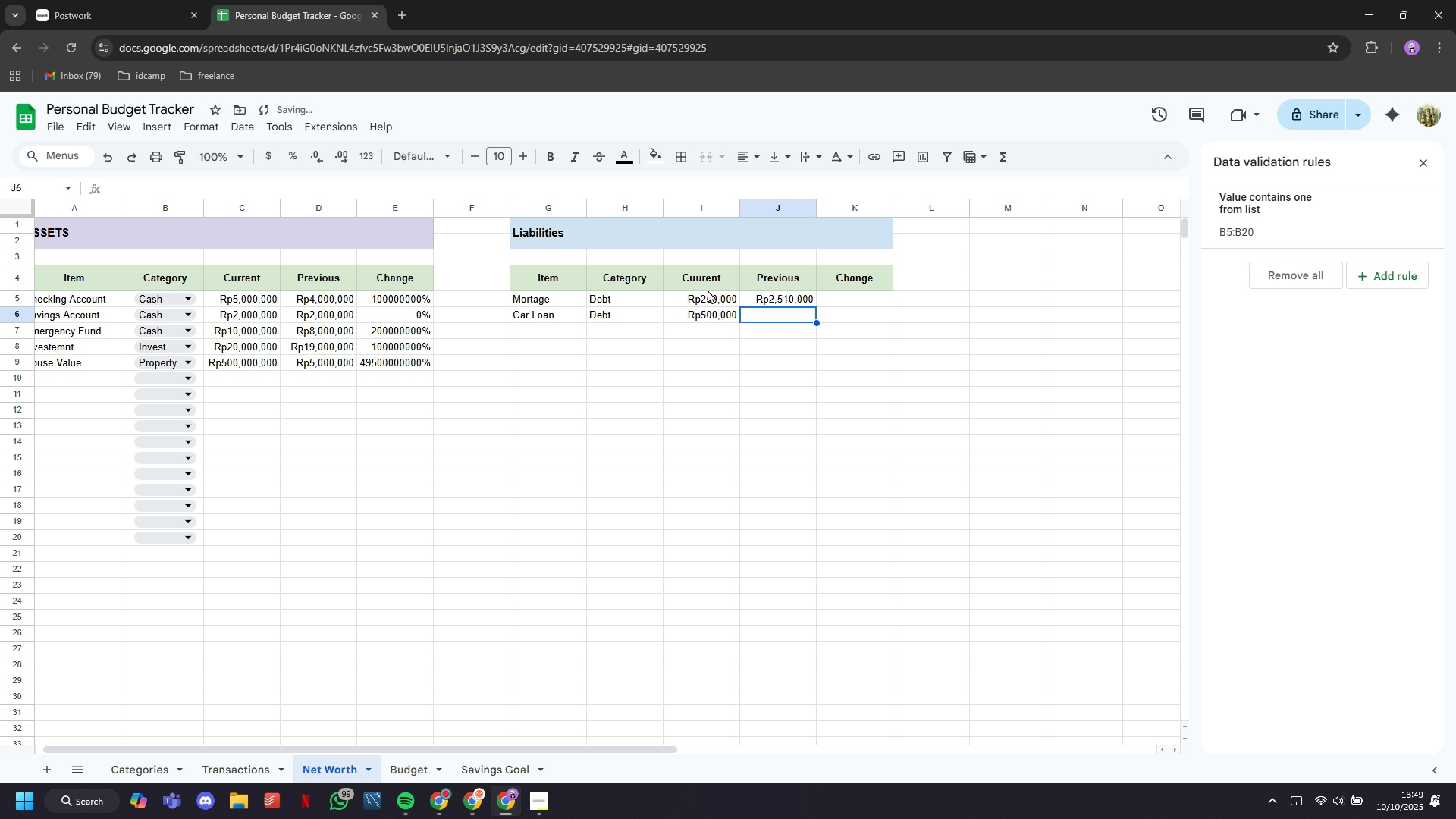 
key(ArrowLeft)
 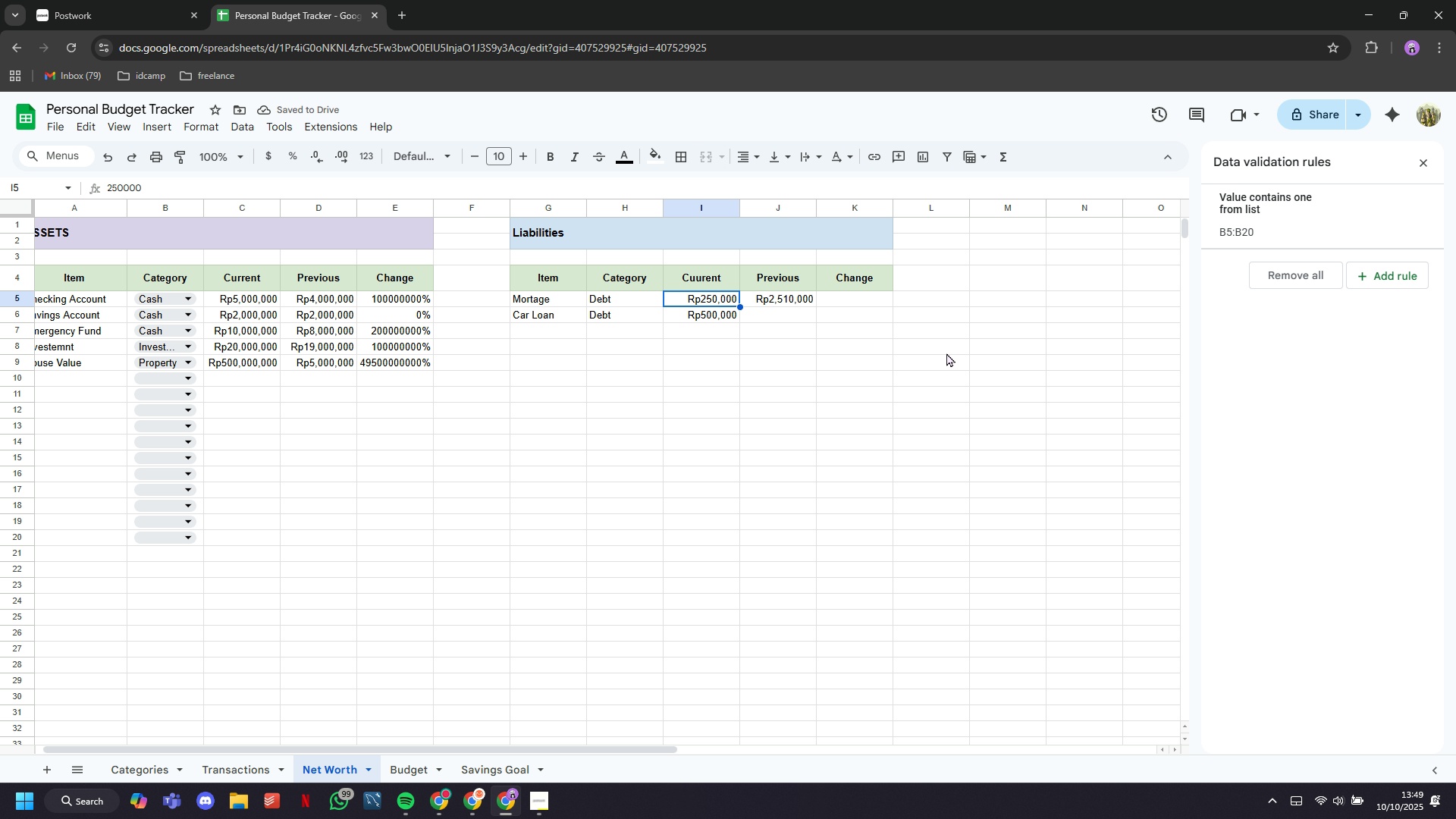 
key(ArrowUp)
 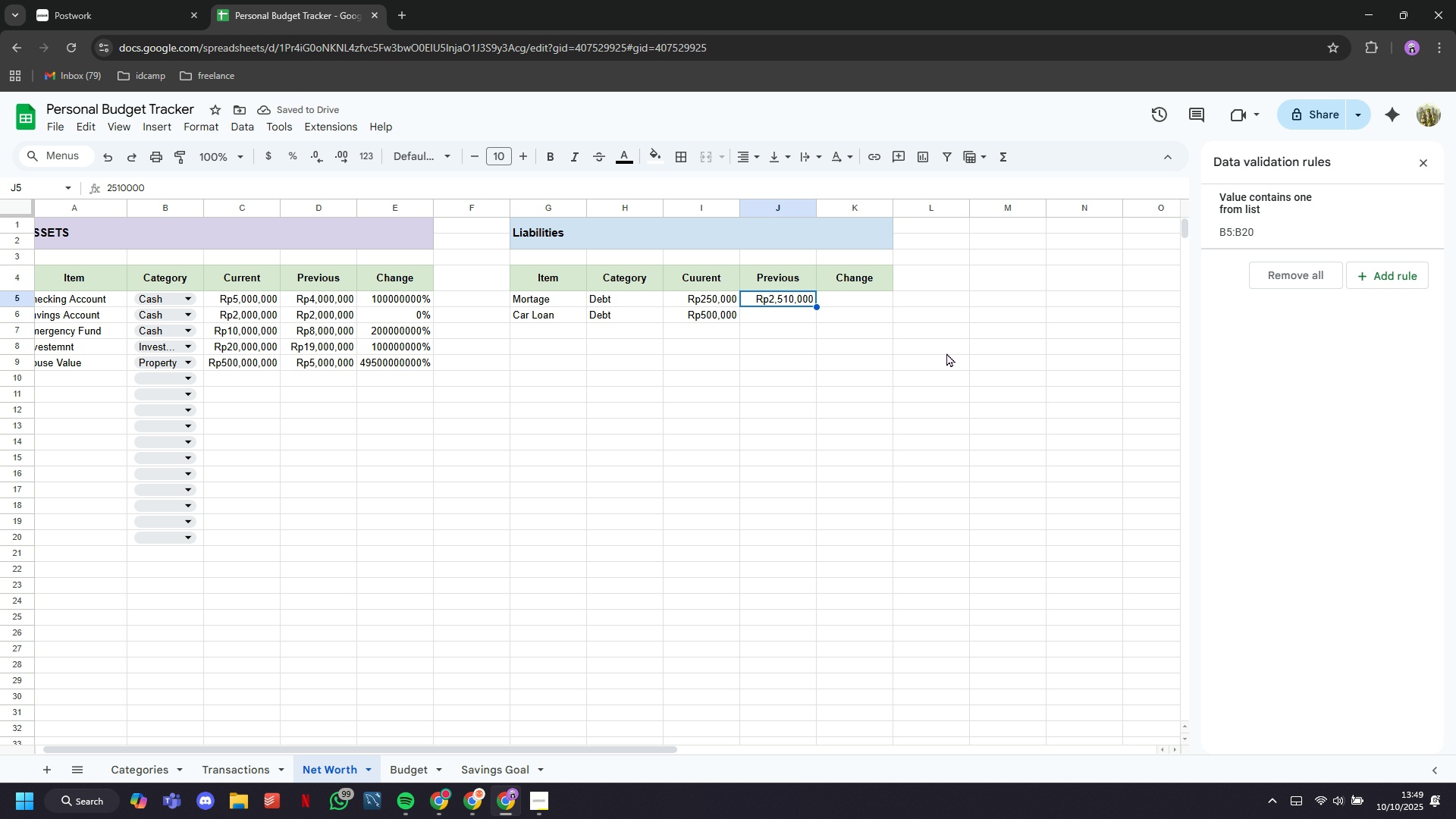 
key(ArrowRight)
 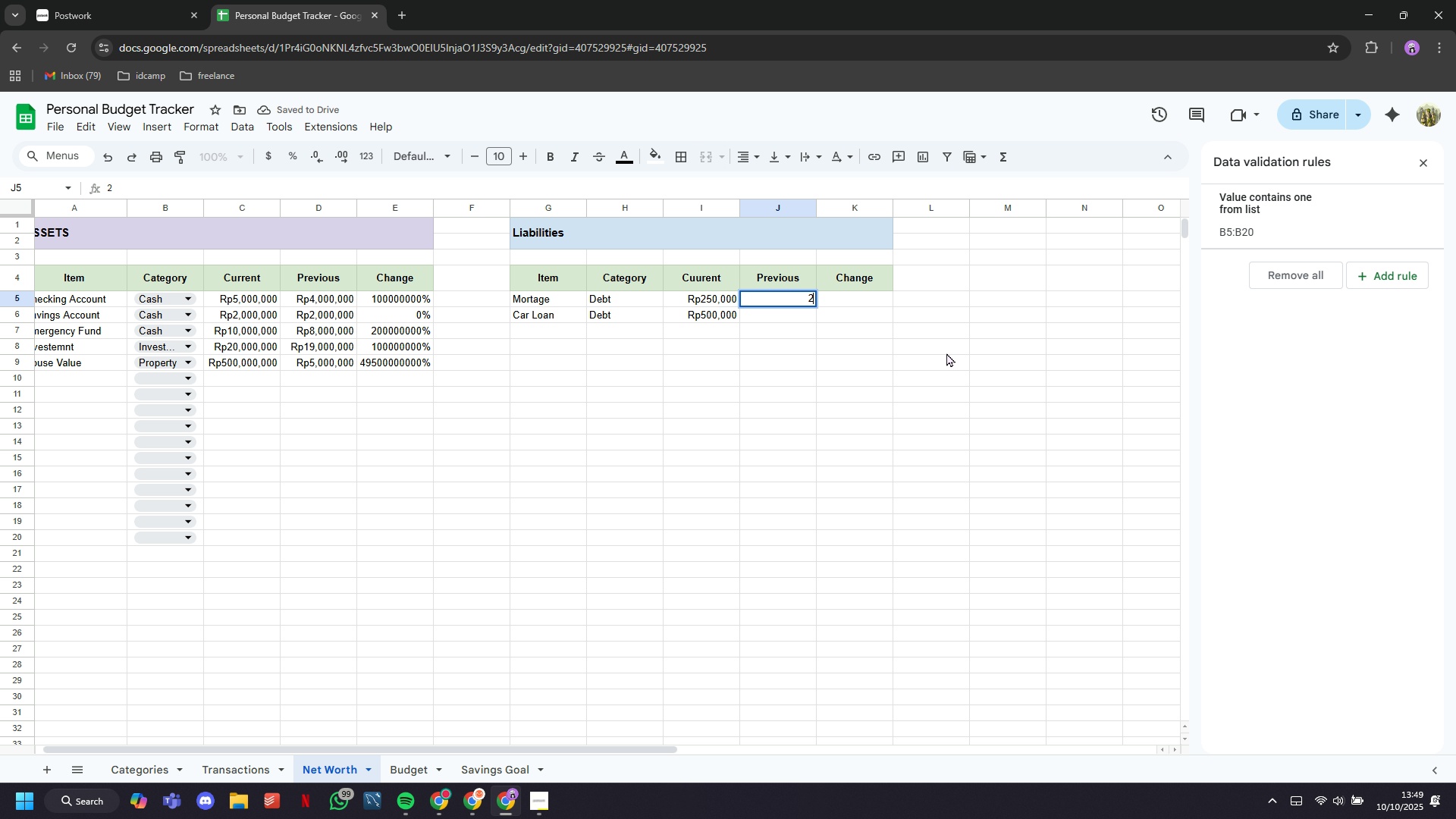 
type(240000)
 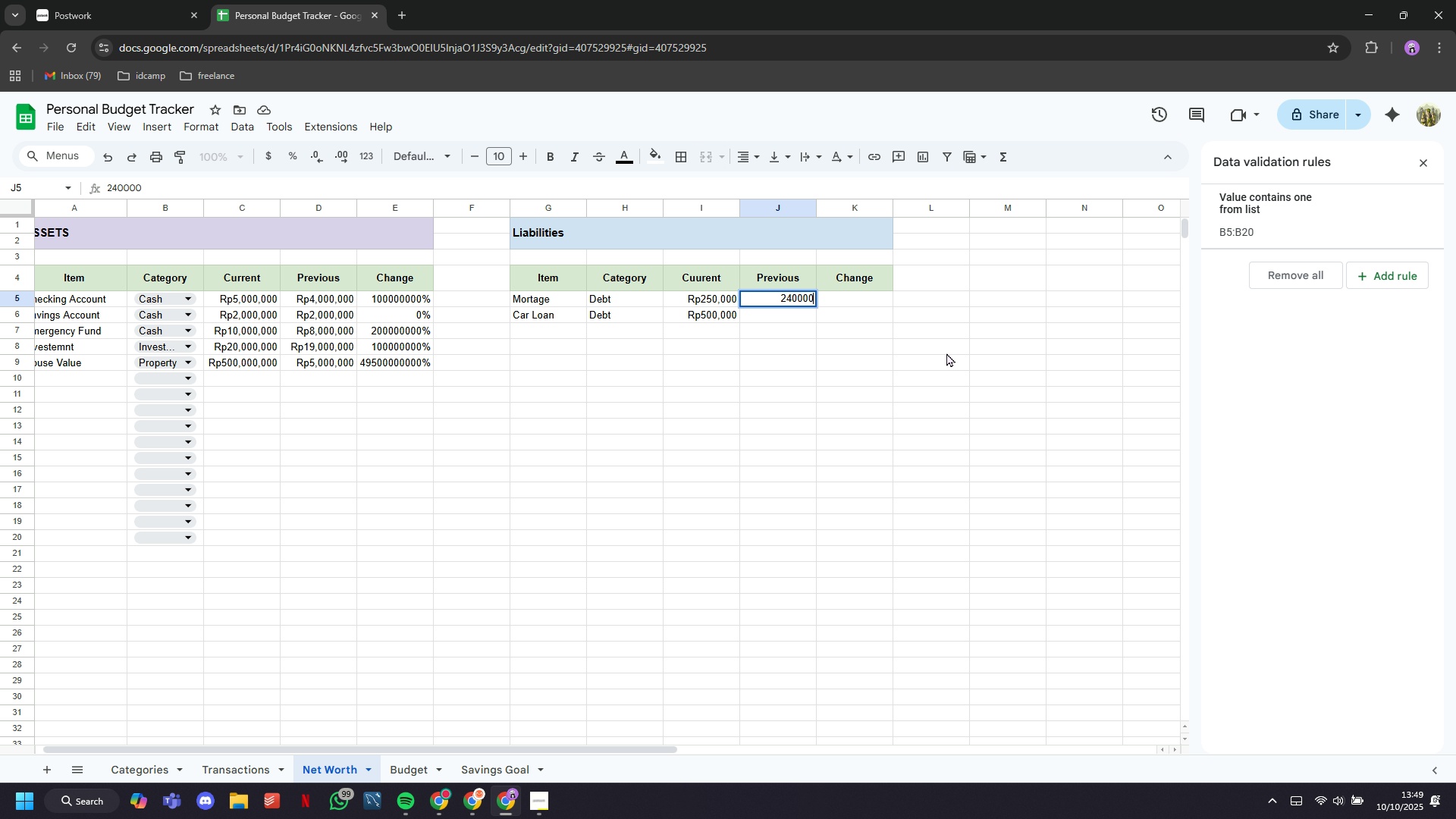 
key(ArrowDown)
 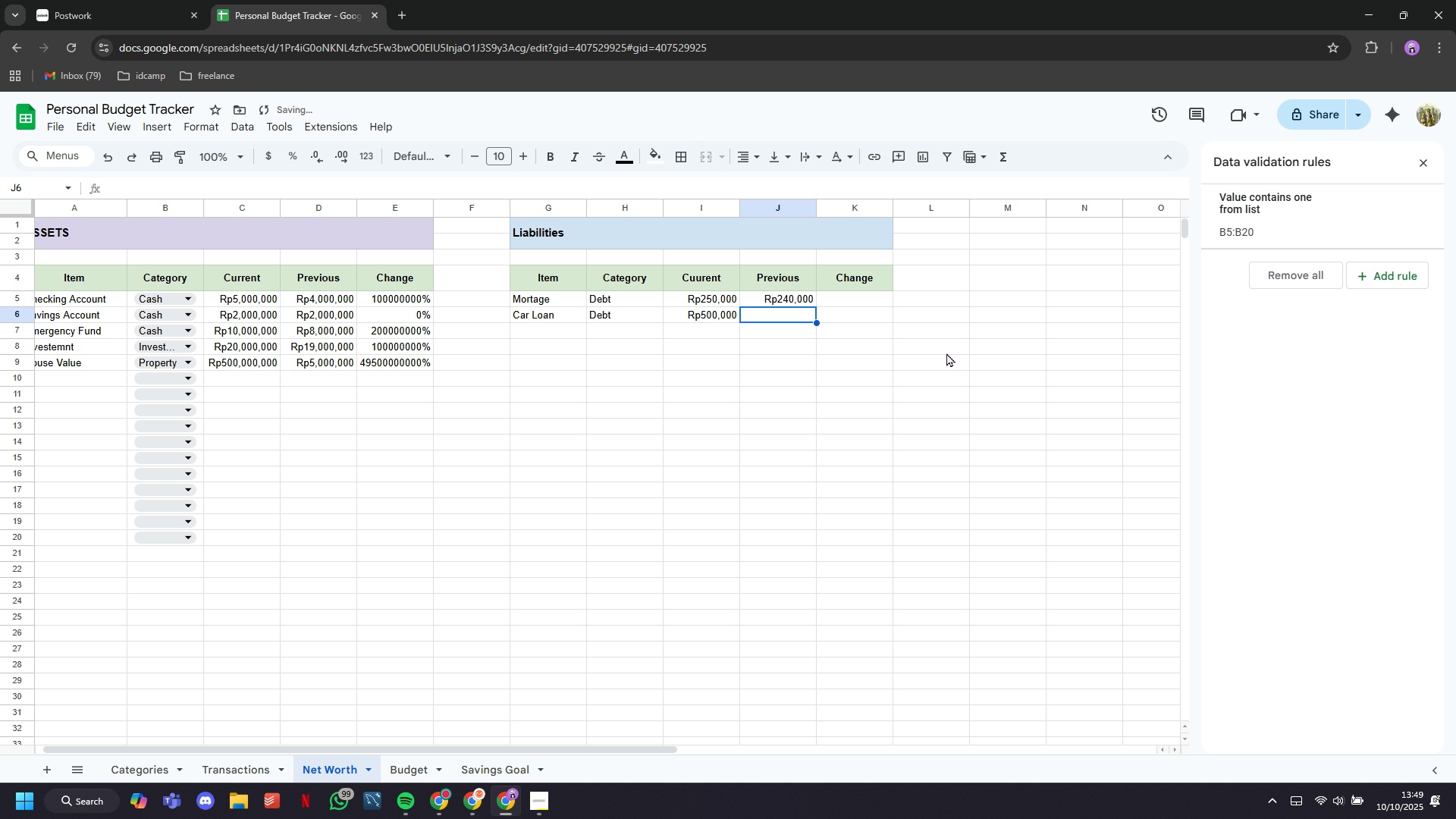 
key(ArrowDown)
 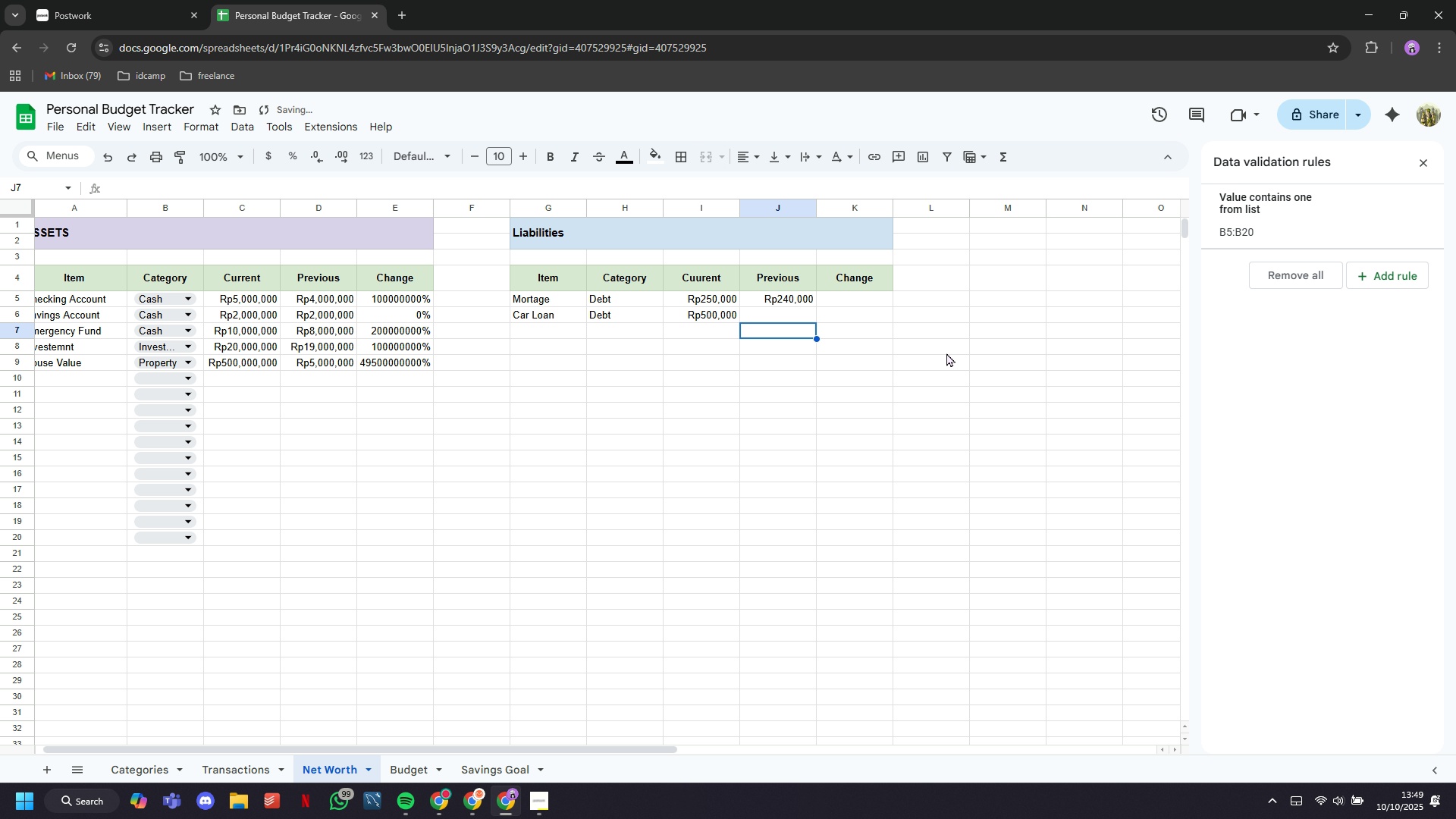 
key(ArrowUp)
 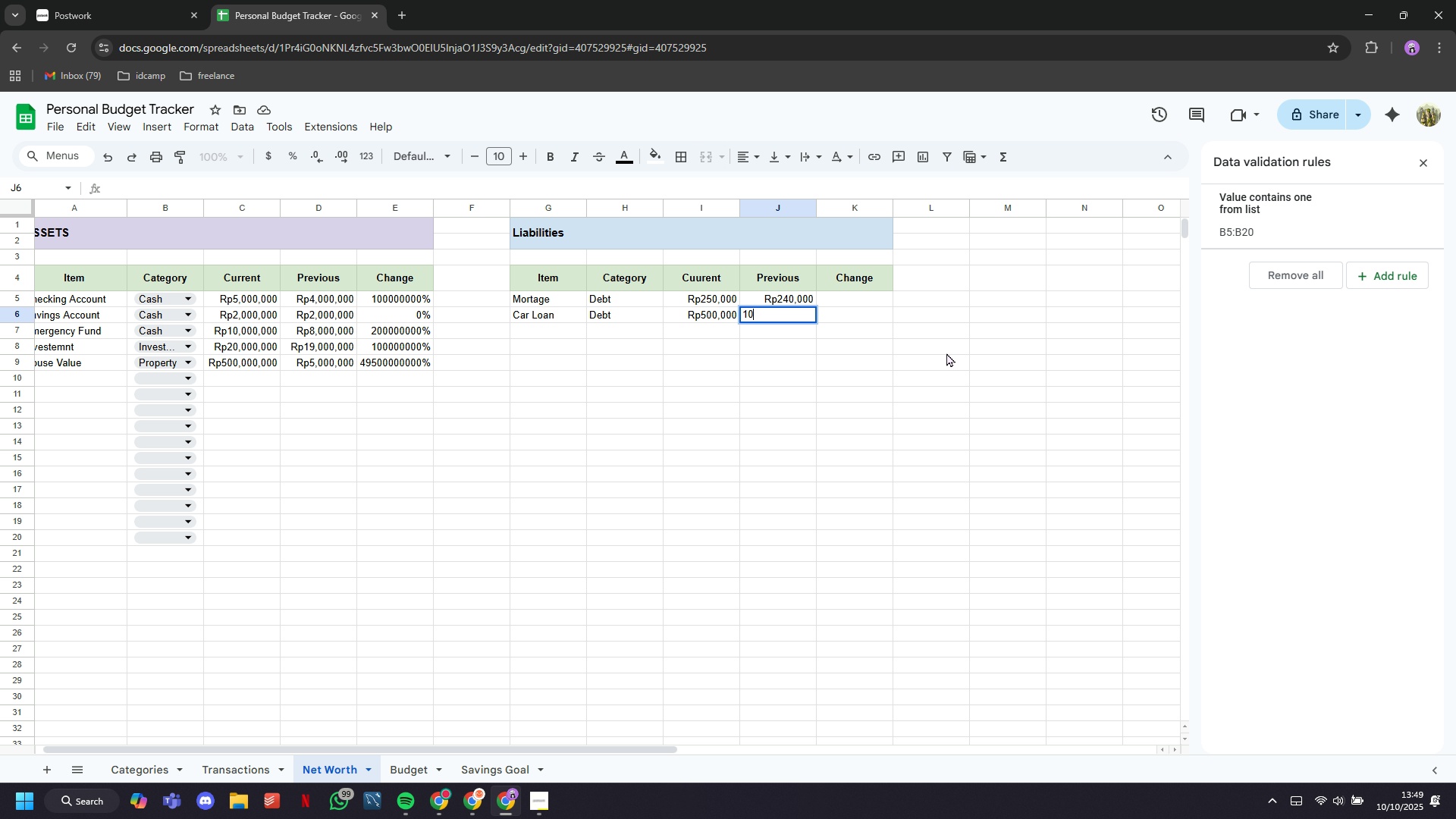 
type(100000)
 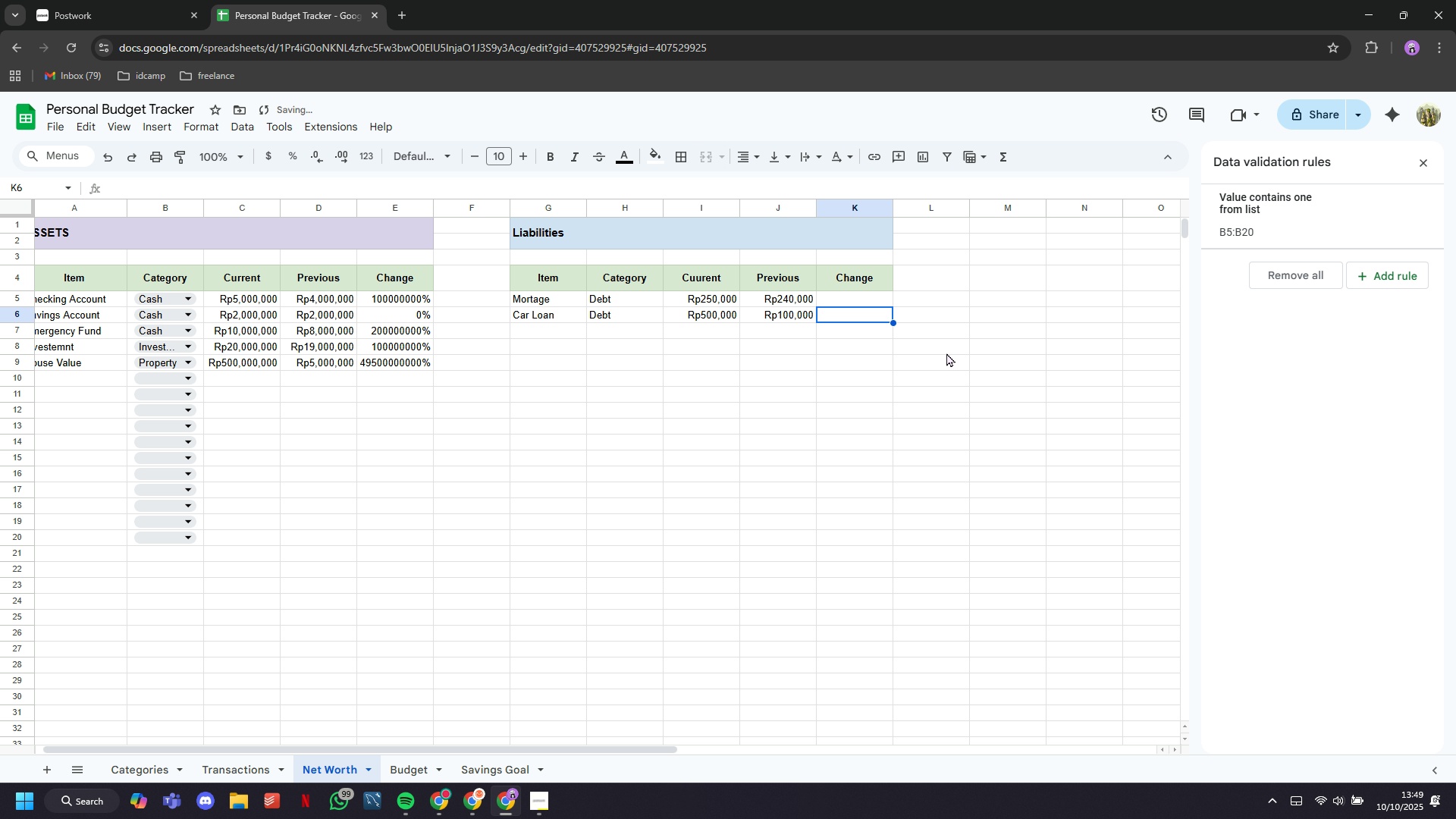 
key(ArrowRight)
 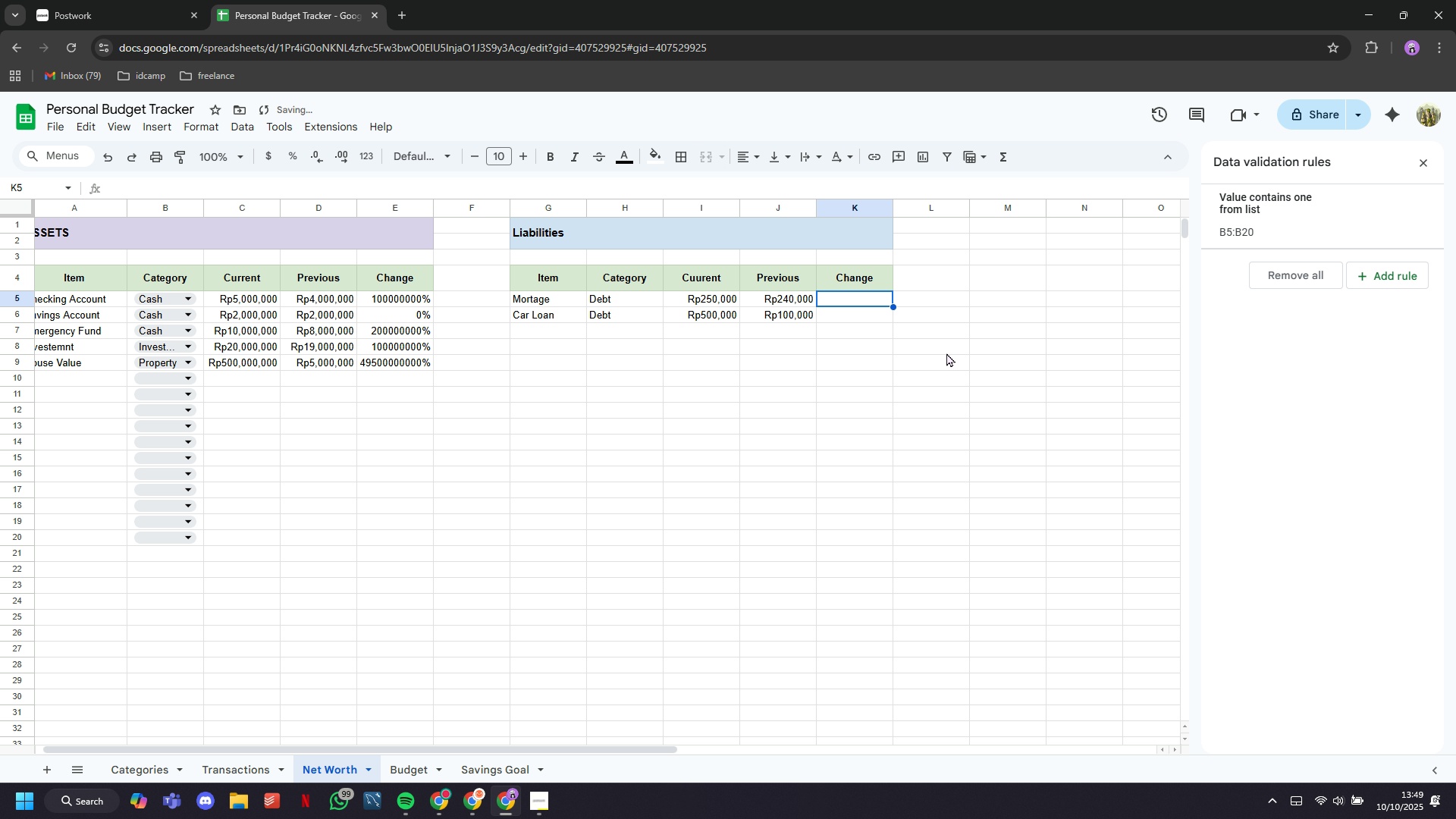 
key(ArrowUp)
 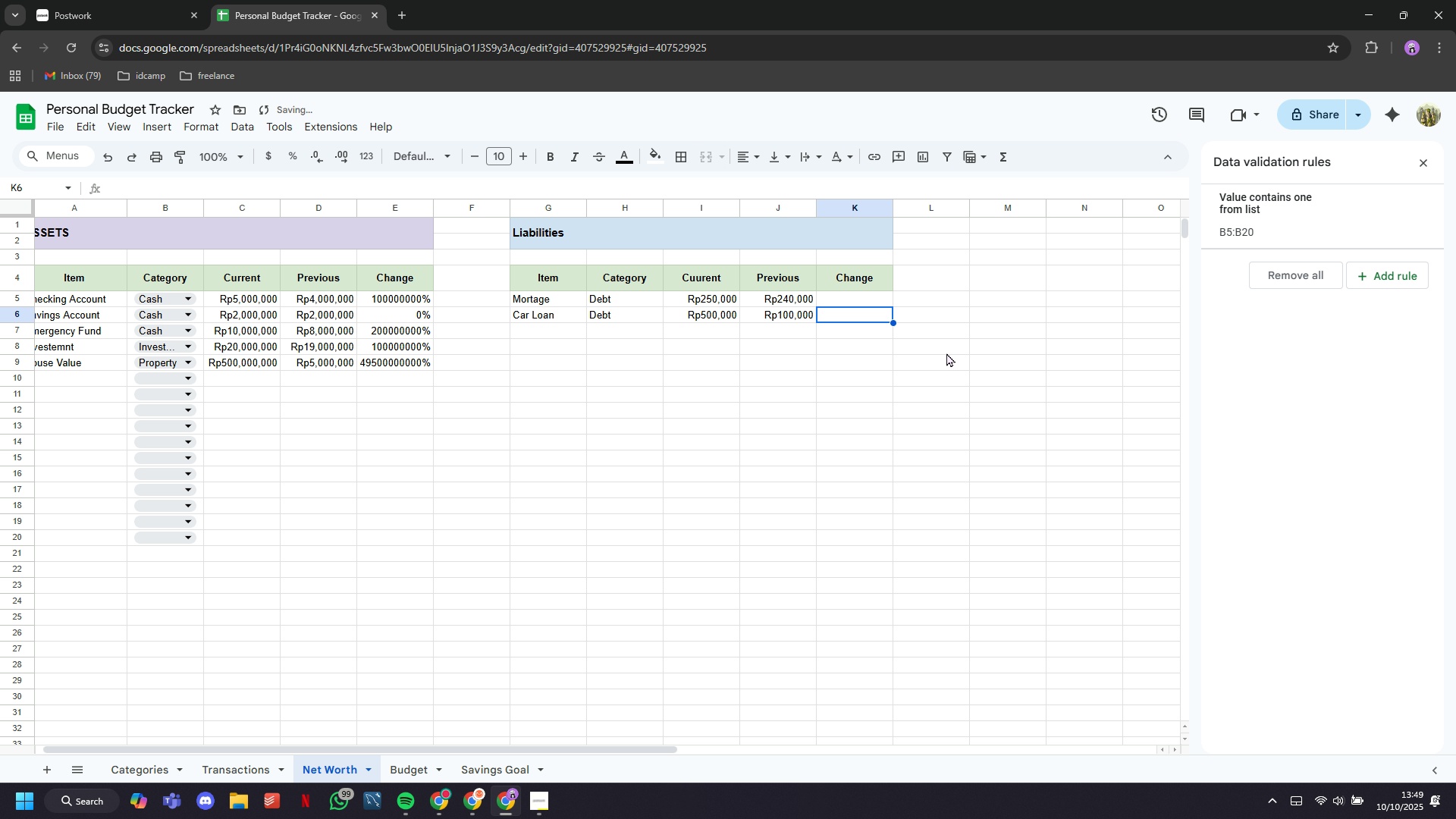 
key(ArrowDown)
 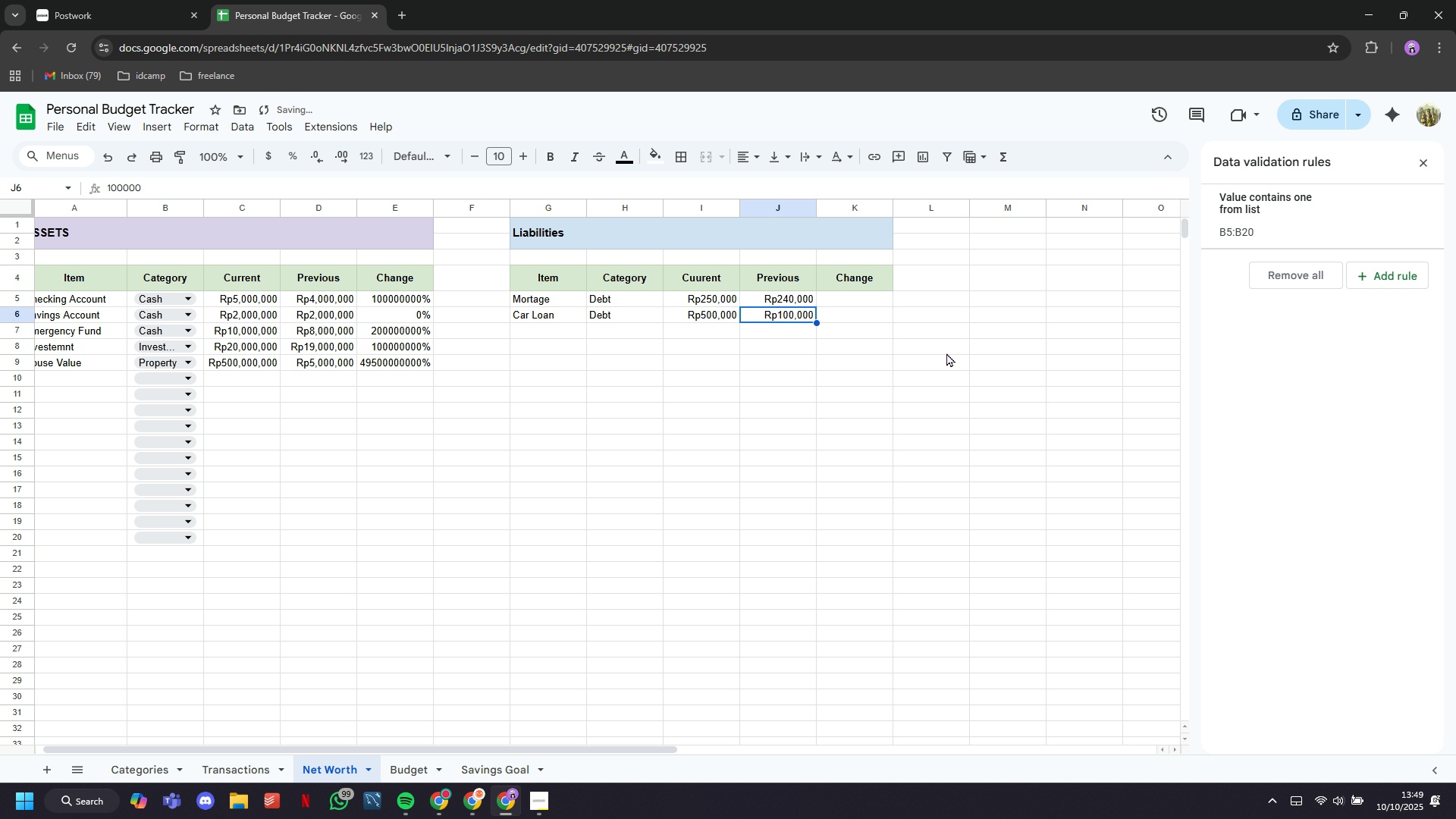 
key(ArrowLeft)
 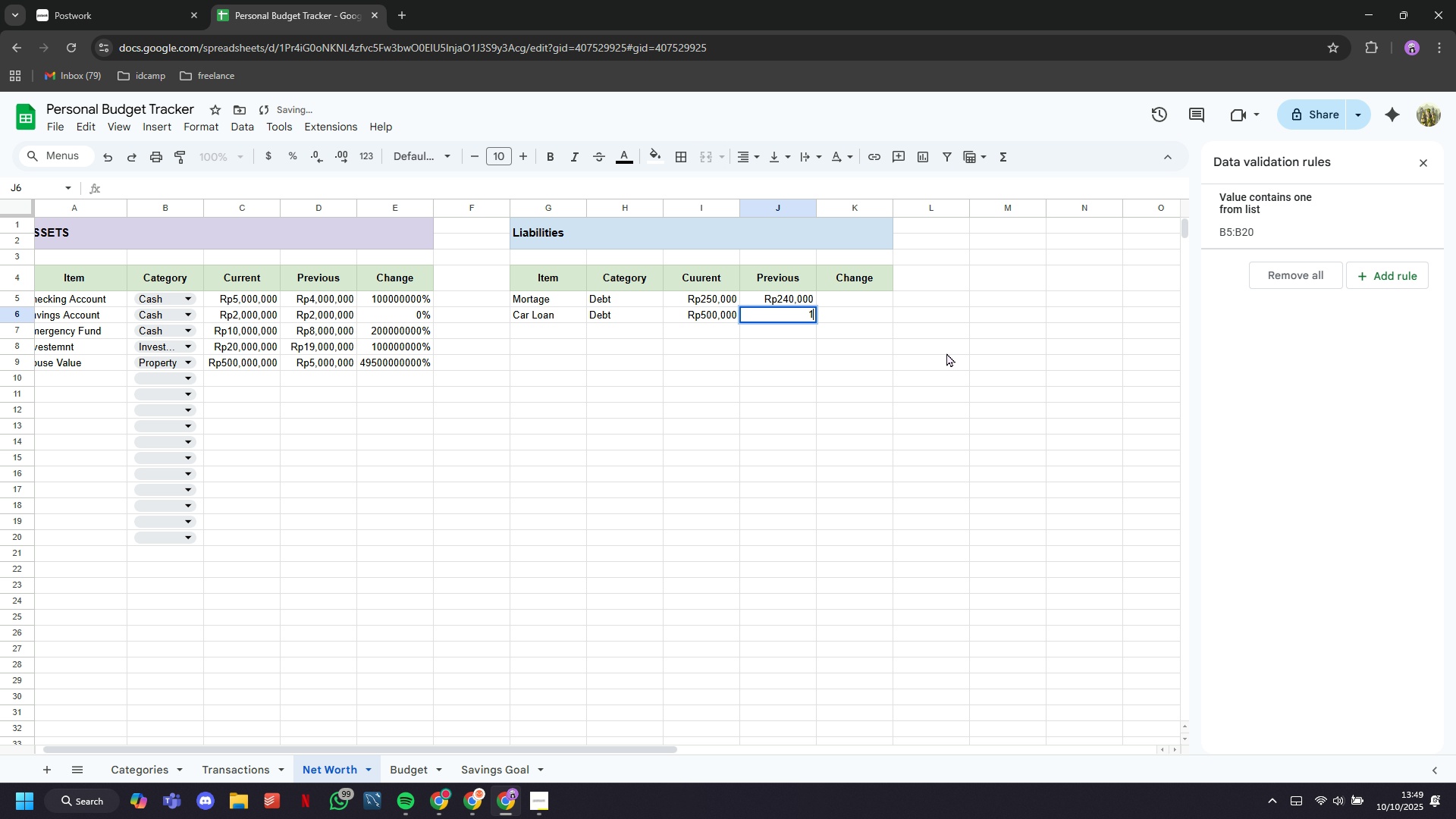 
type(100000)
 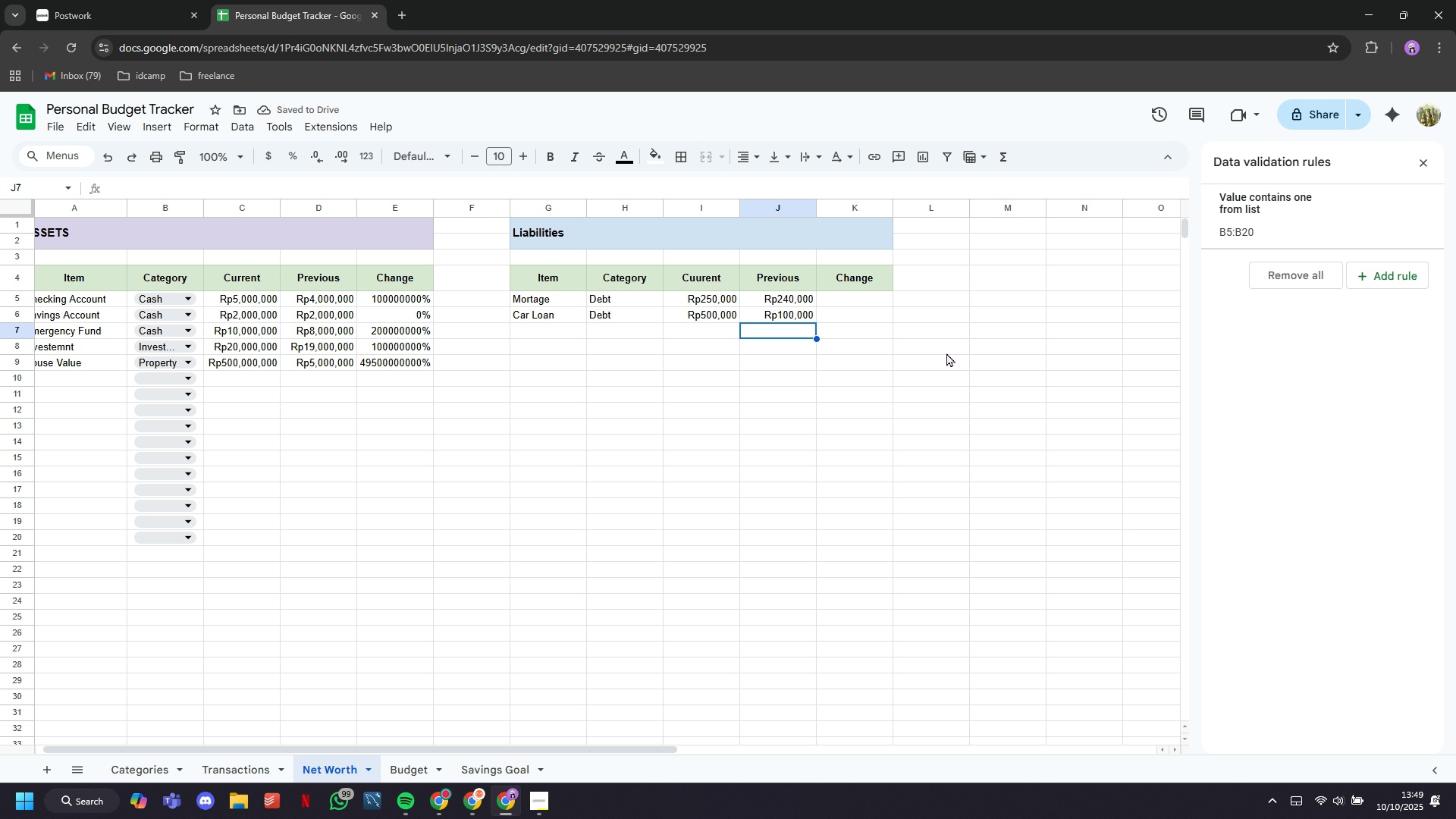 
key(Enter)
 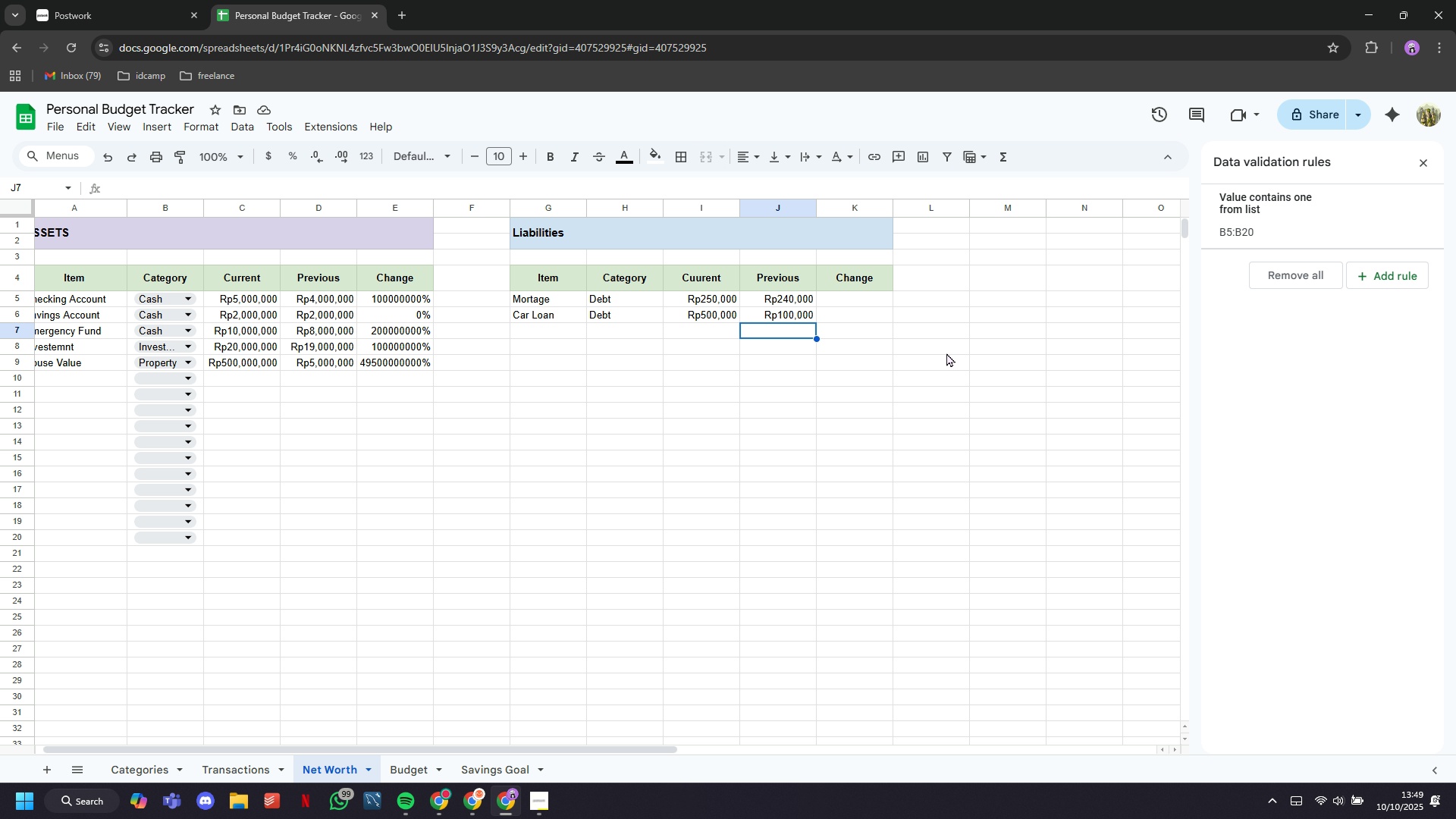 
key(ArrowUp)
 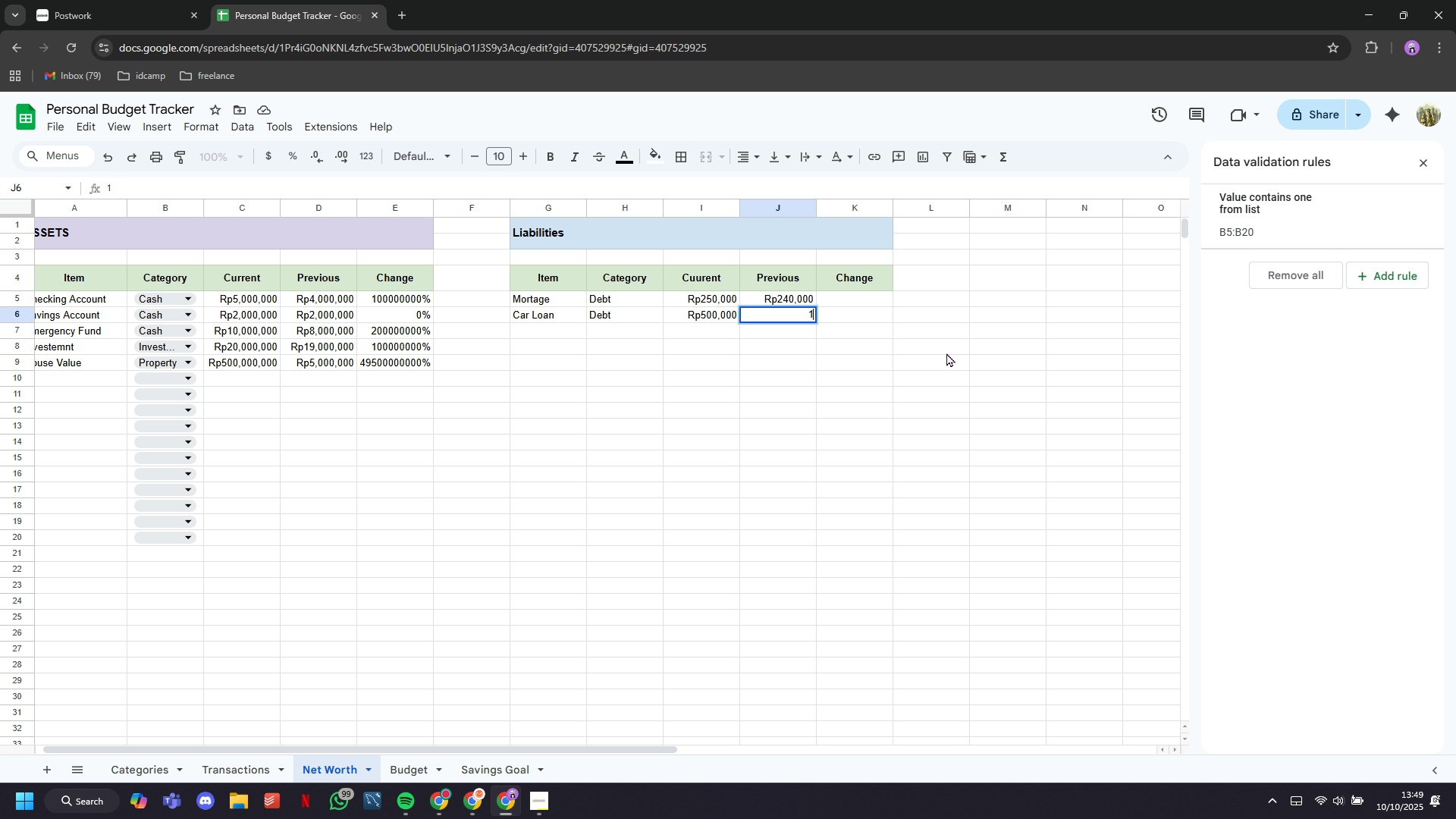 
type(1000000)
 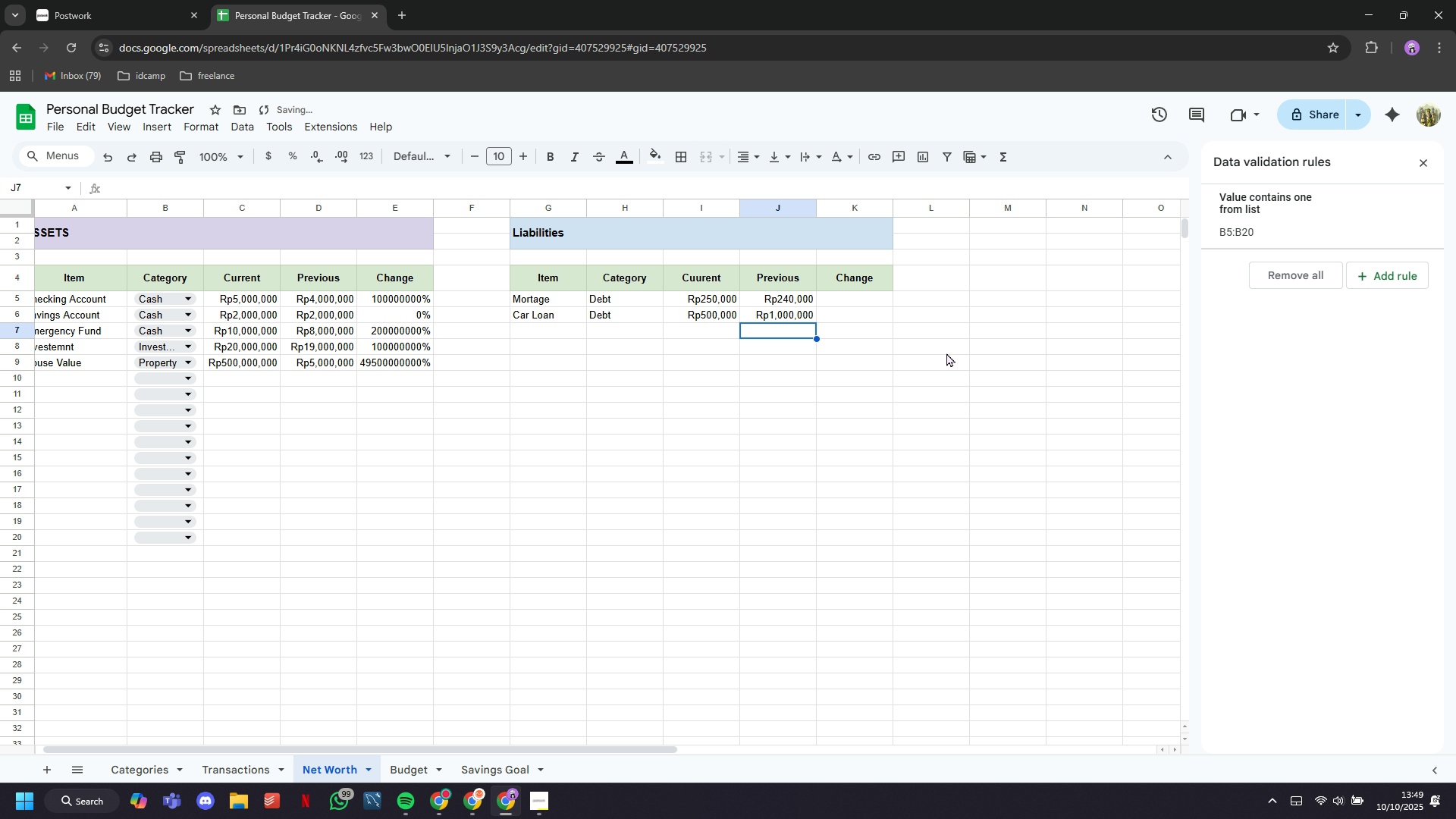 
key(Enter)
 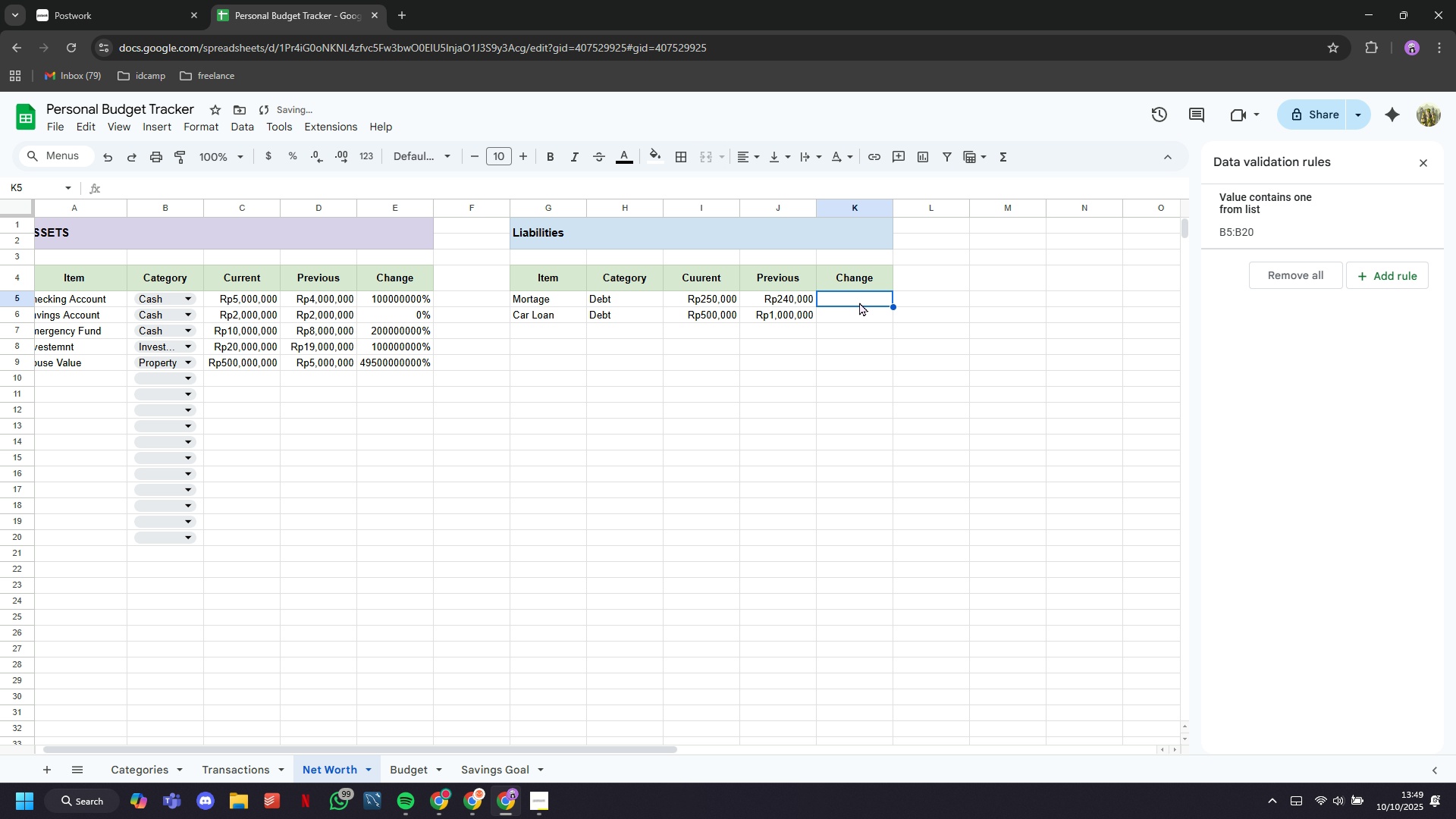 
double_click([859, 302])
 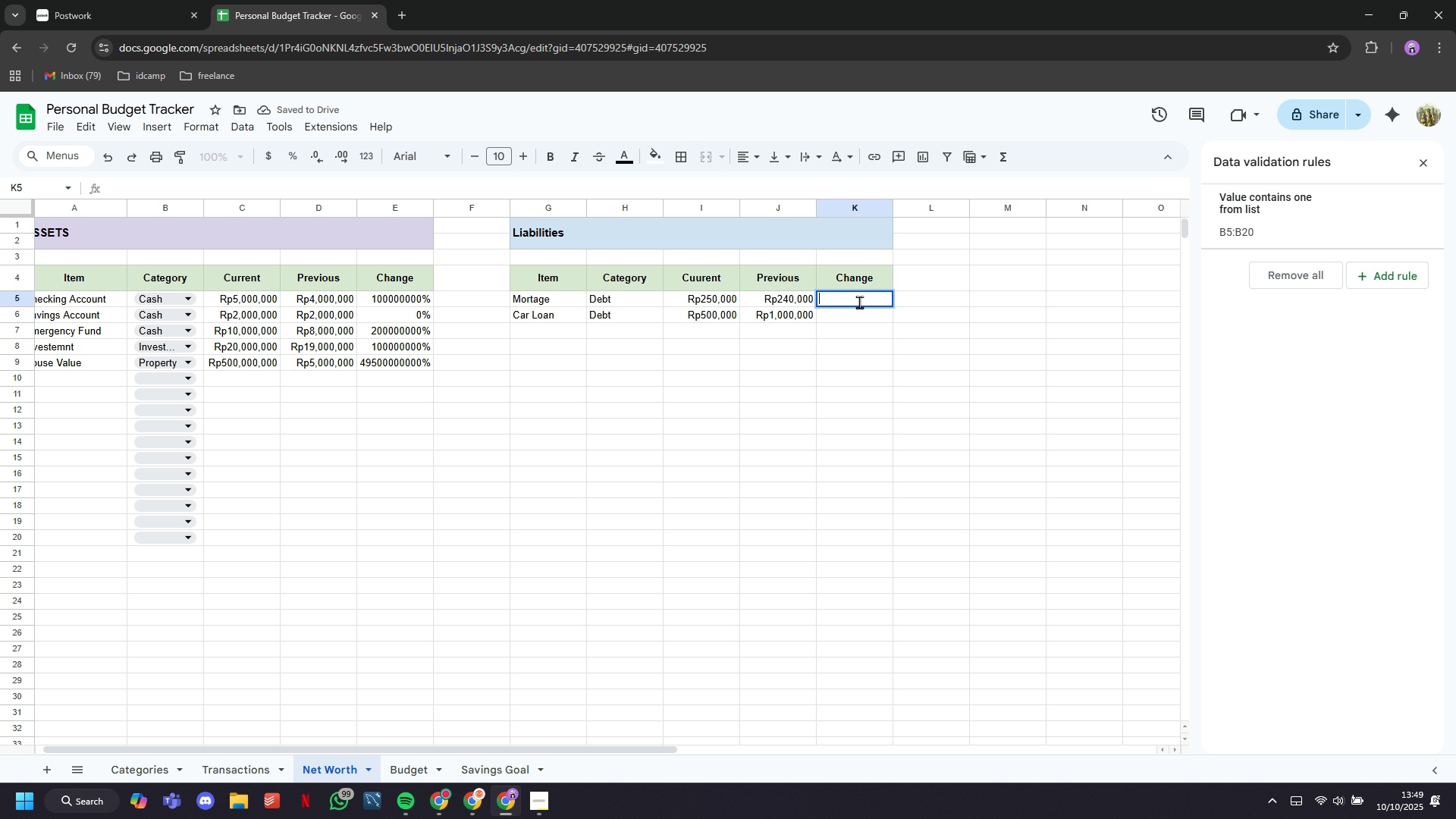 
left_click([859, 302])
 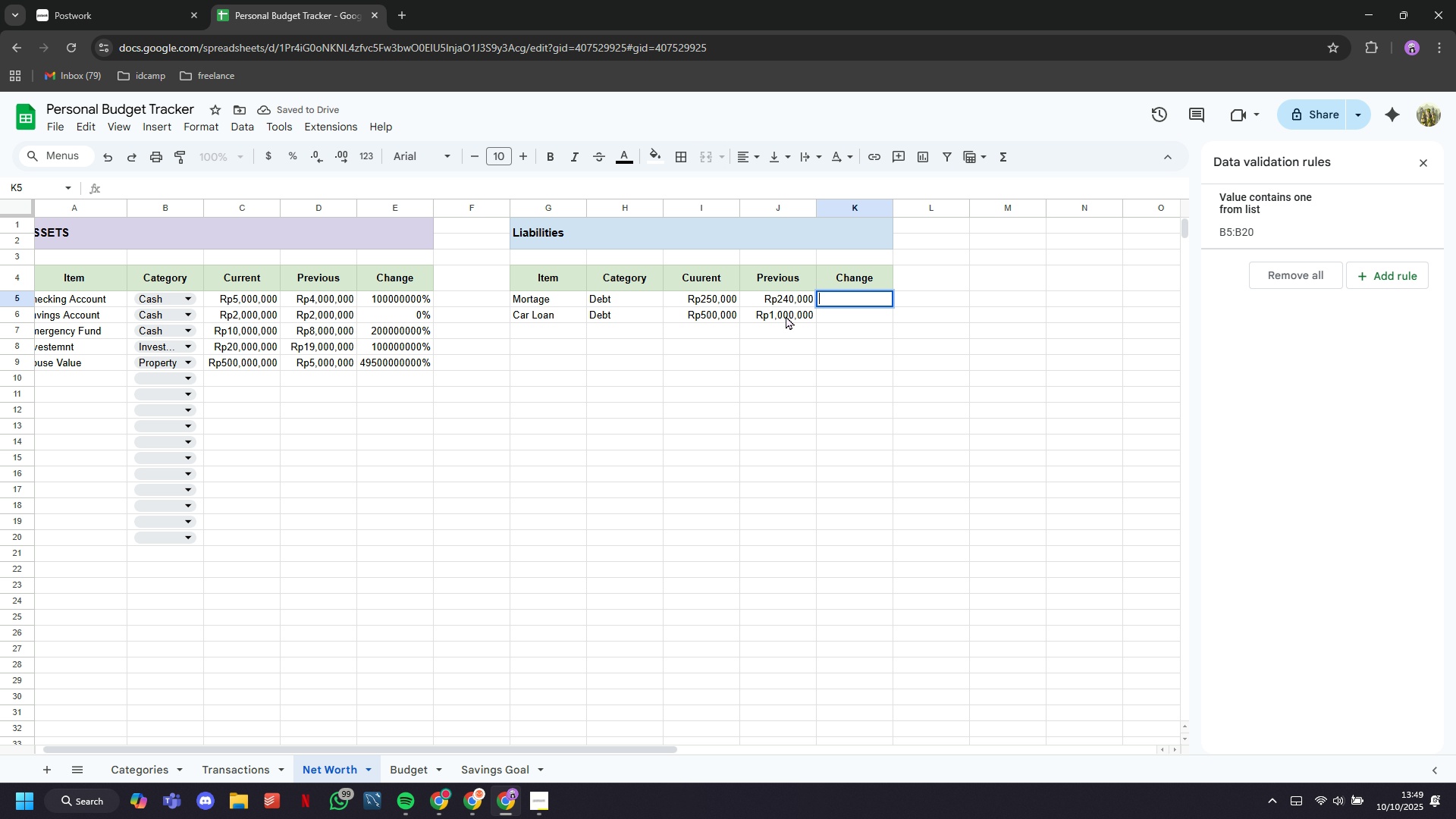 
hold_key(key=ControlLeft, duration=0.98)
left_click([711, 303])
 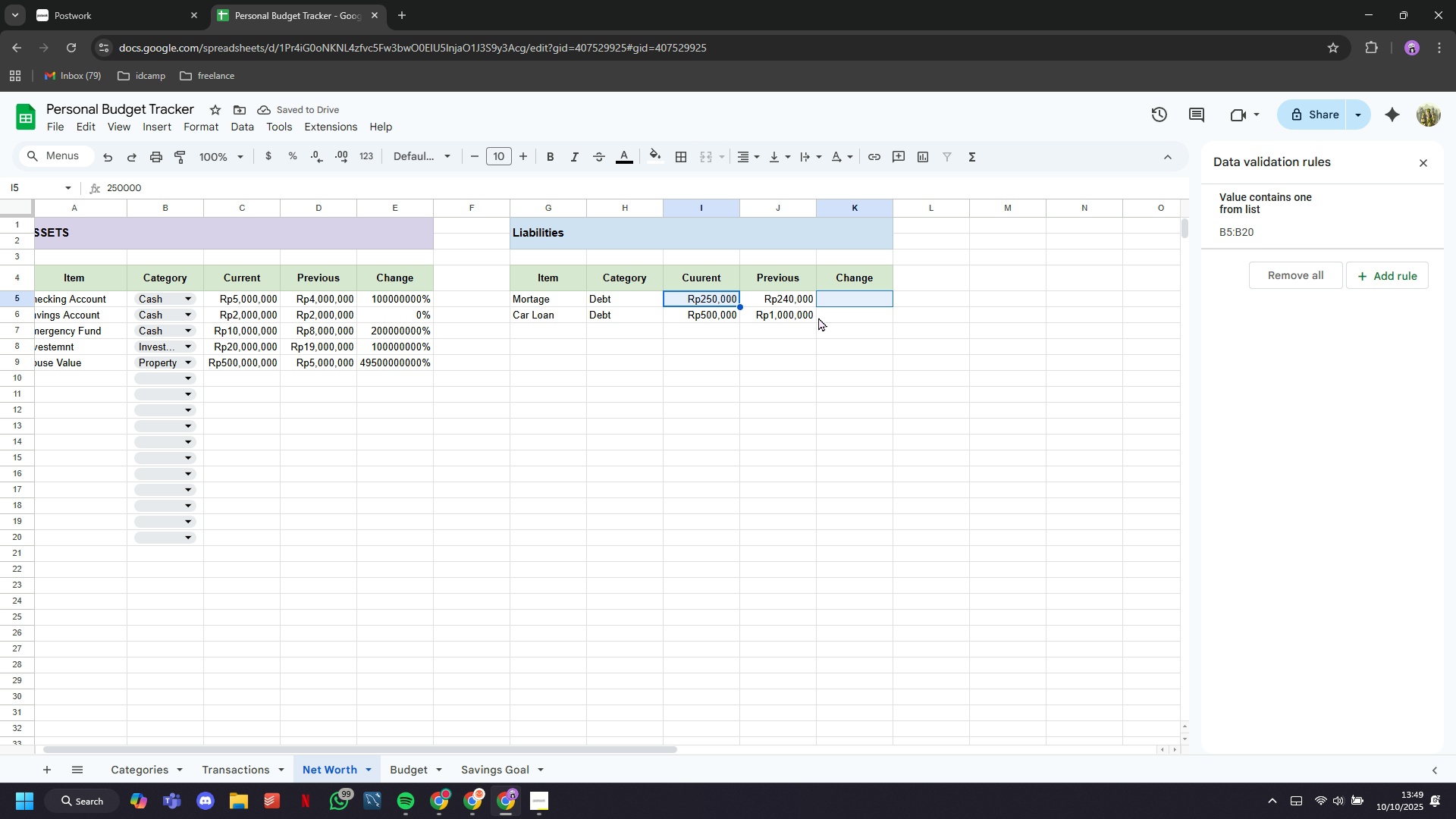 
double_click([842, 300])
 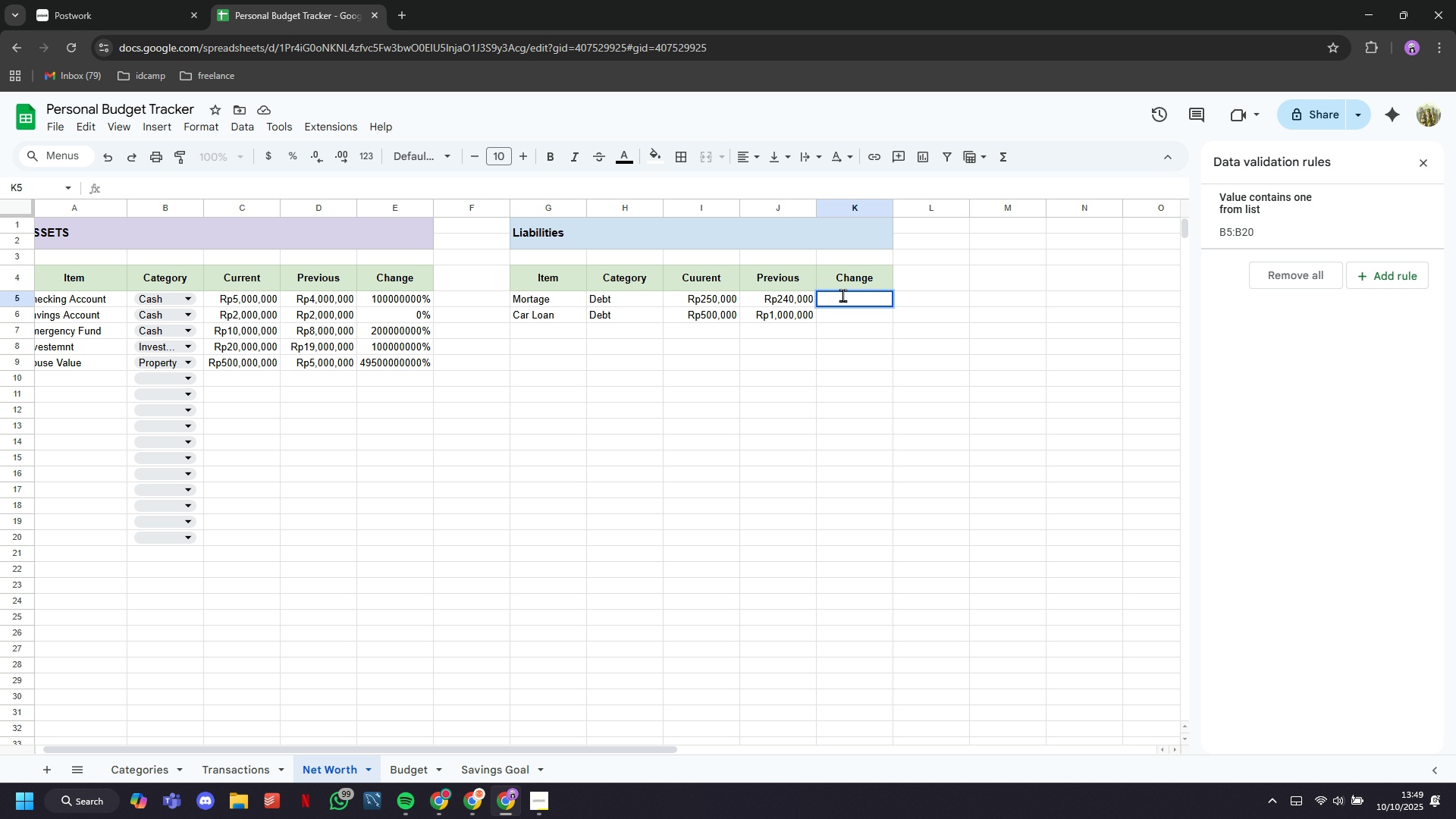 
key(Equal)
 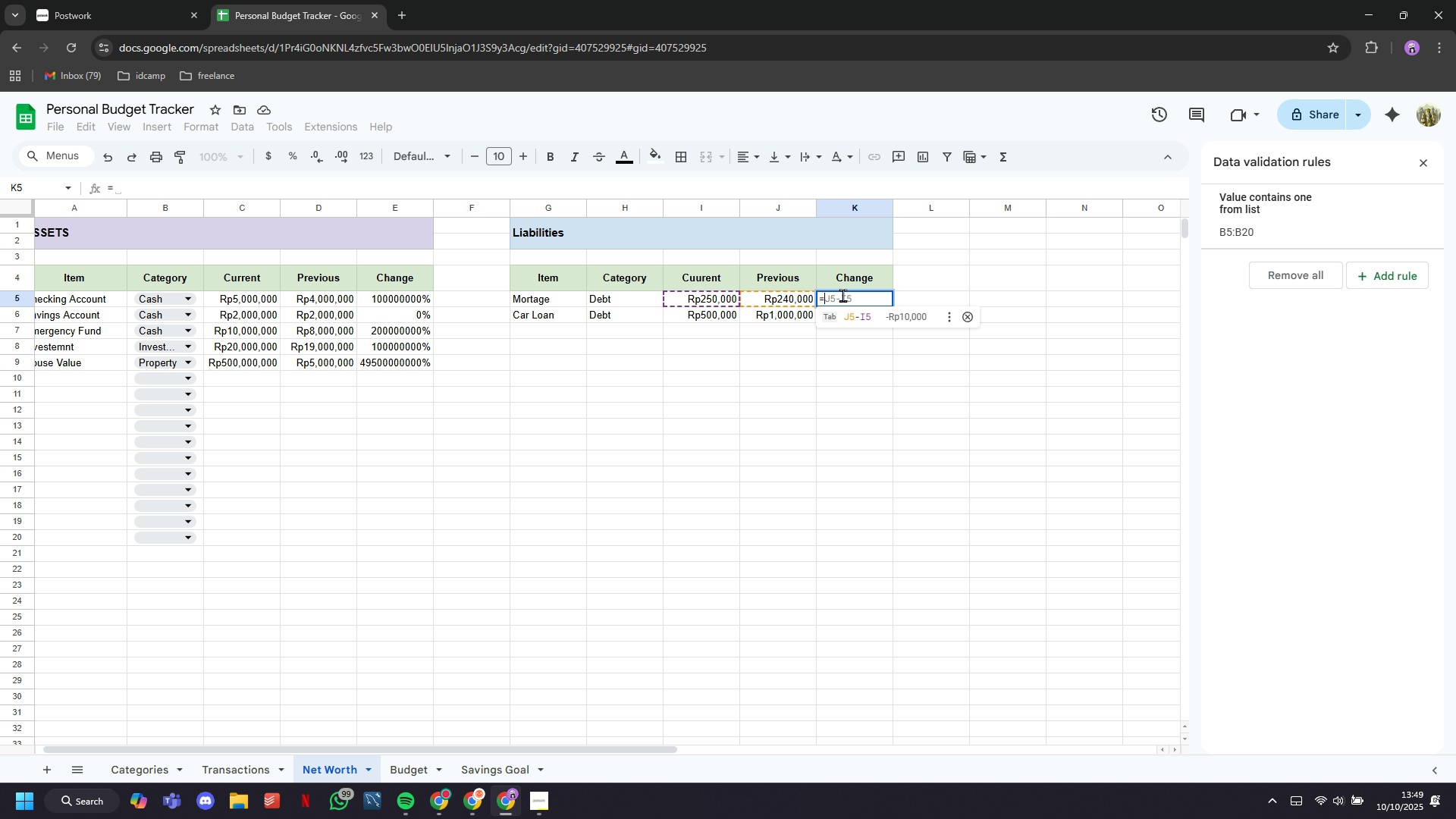 
hold_key(key=ControlLeft, duration=2.61)
left_click([720, 294])
 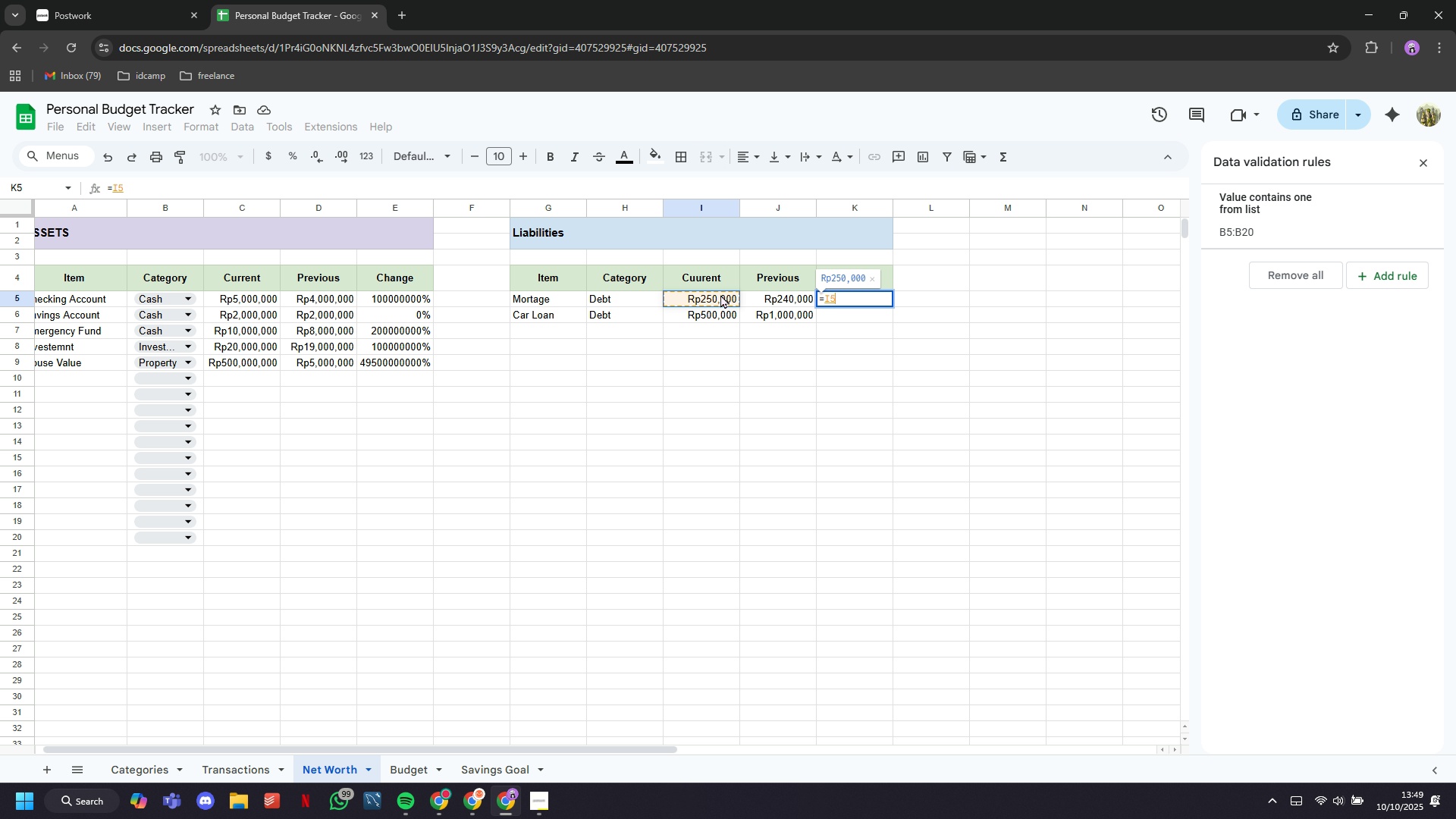 
key(Minus)
 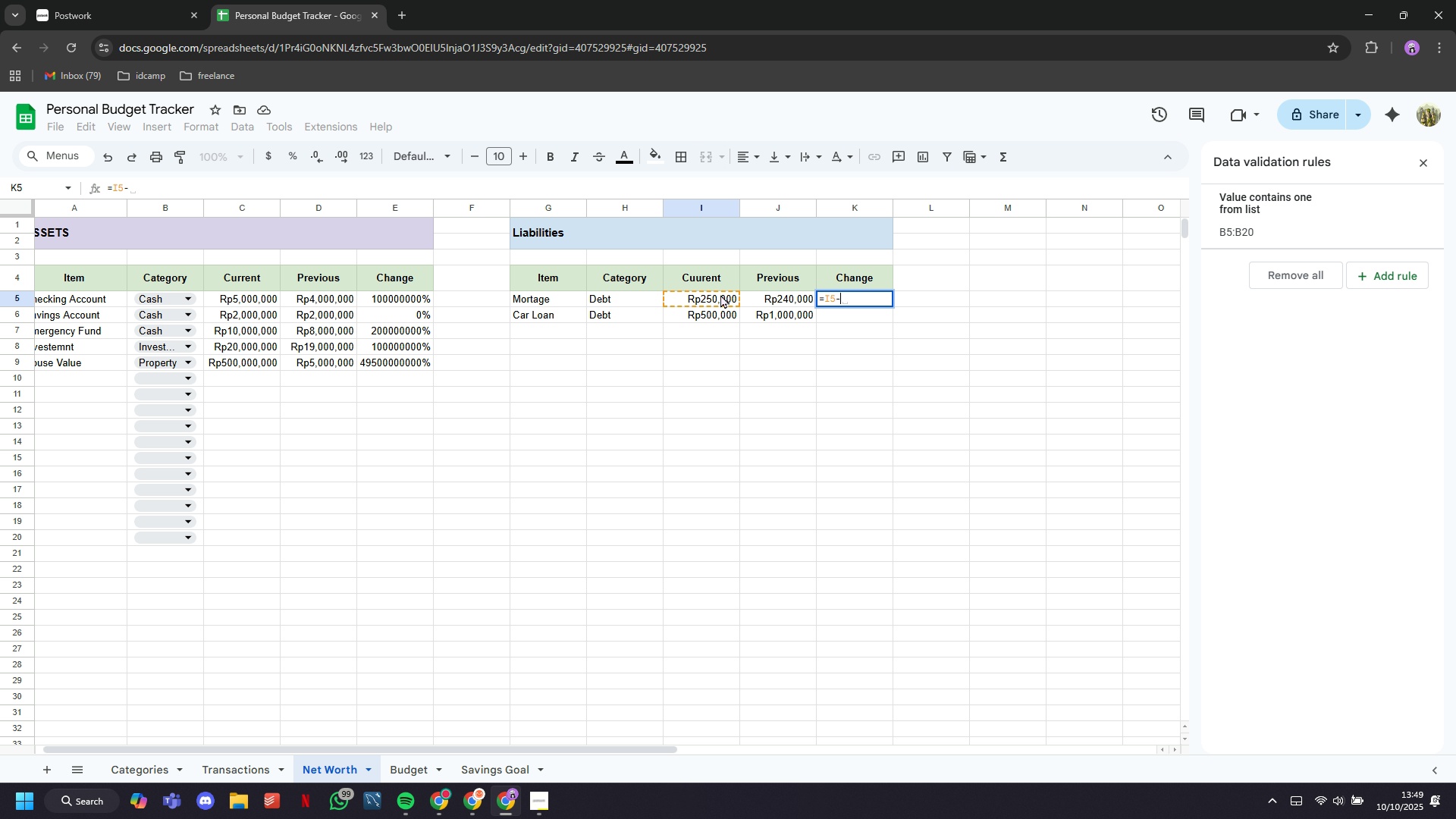 
hold_key(key=ControlLeft, duration=1.14)
left_click([786, 302])
 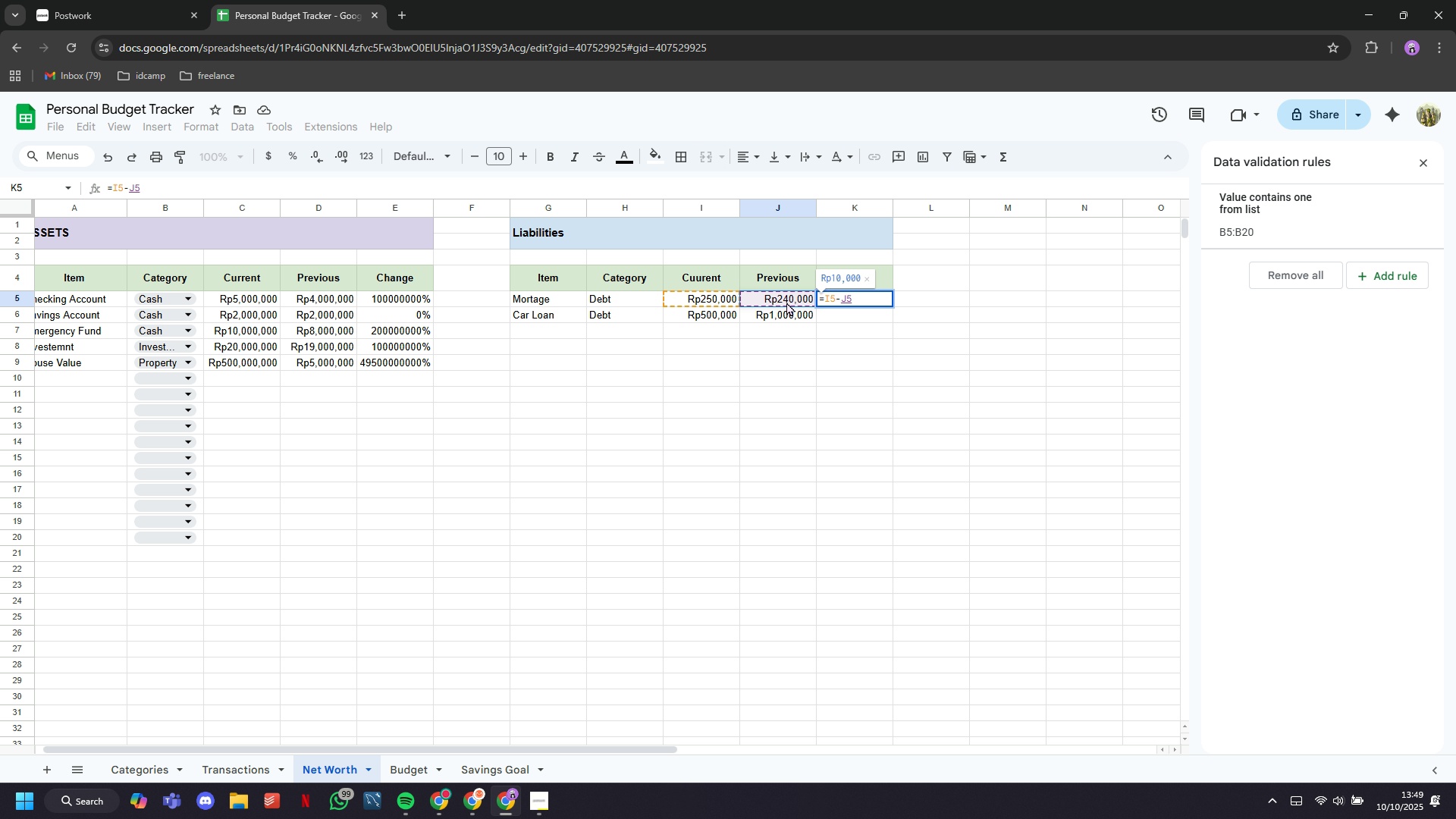 
key(Enter)
 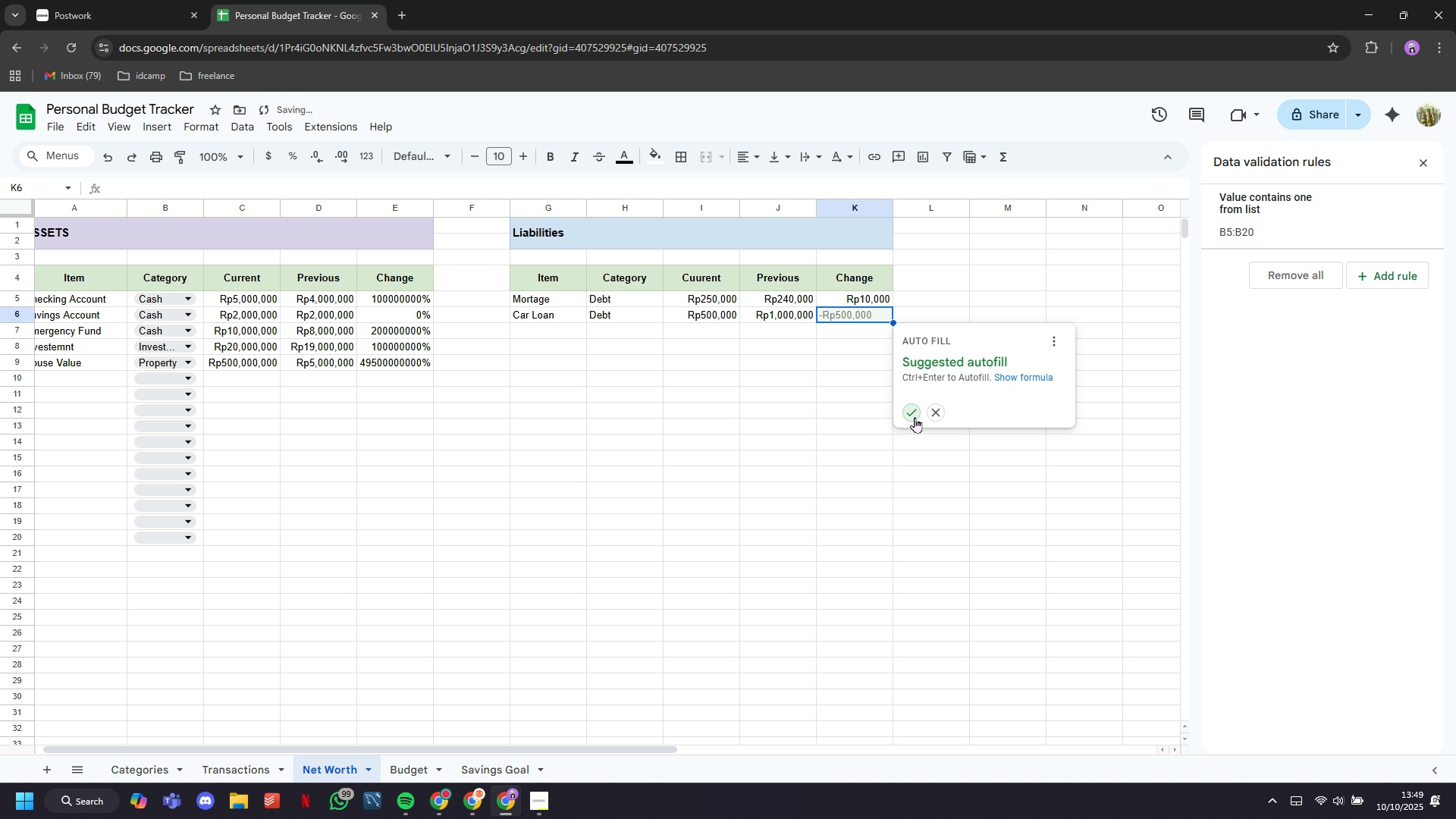 
left_click([915, 418])
 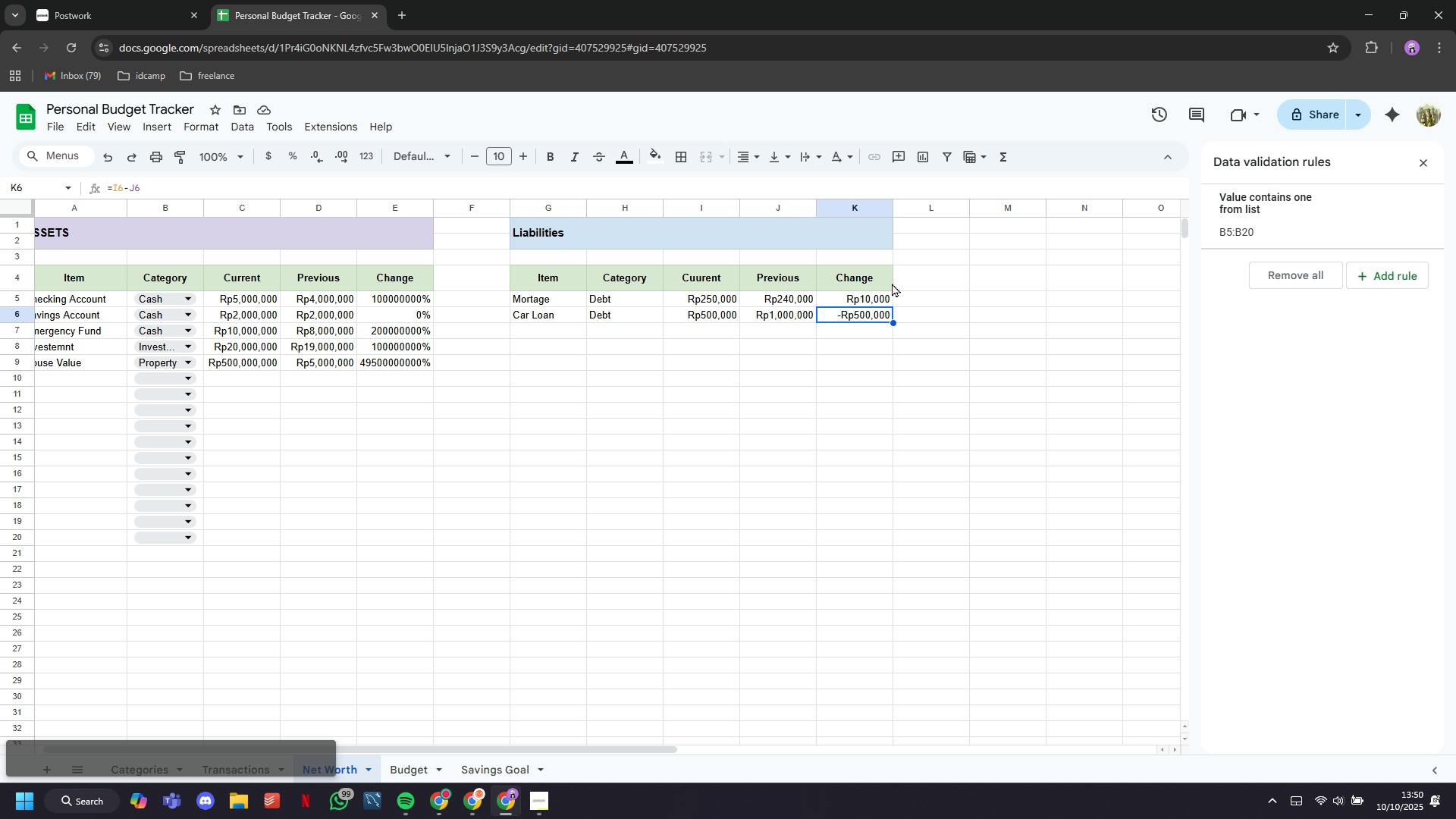 
wait(11.12)
 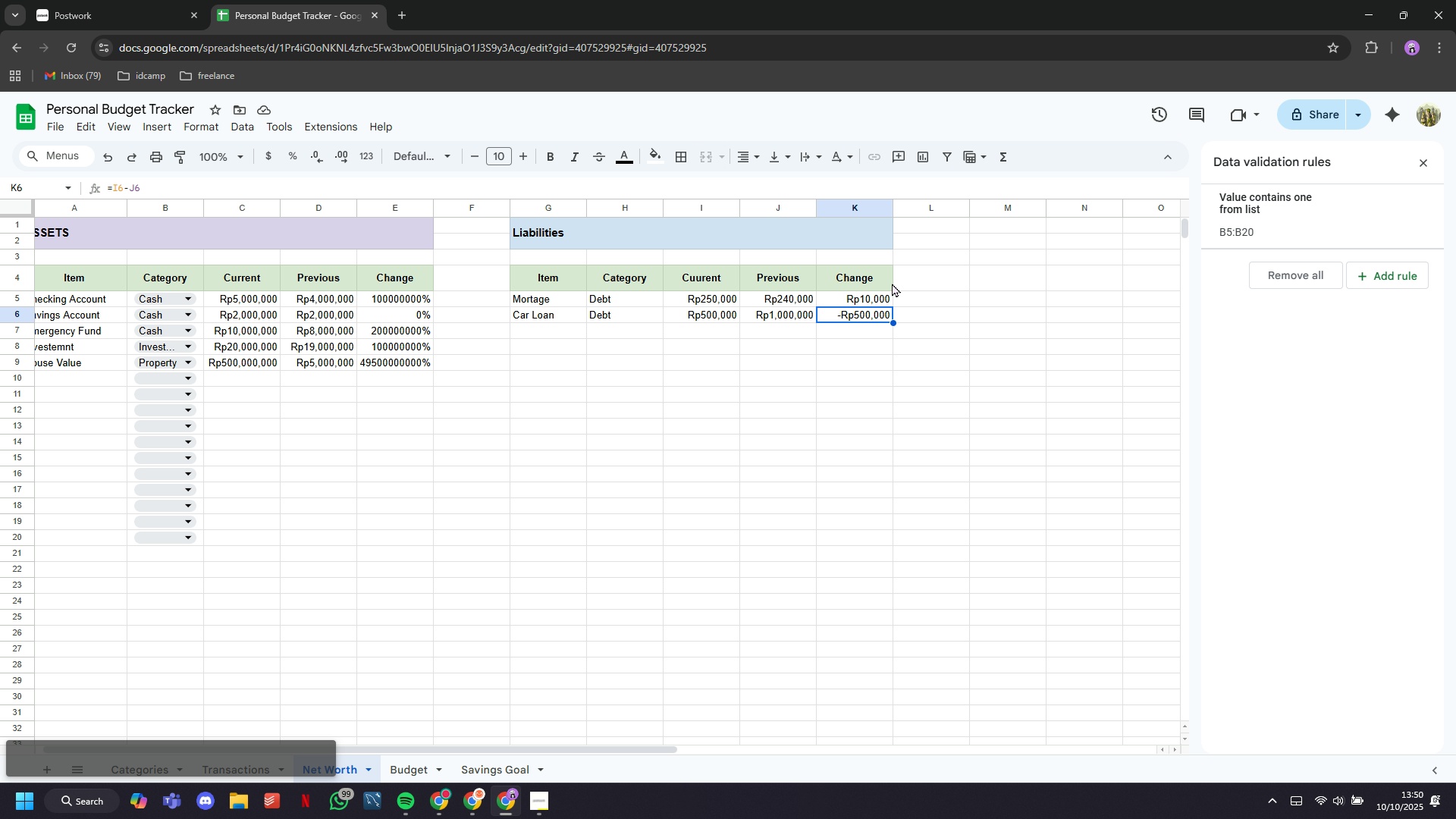 
left_click([858, 379])
 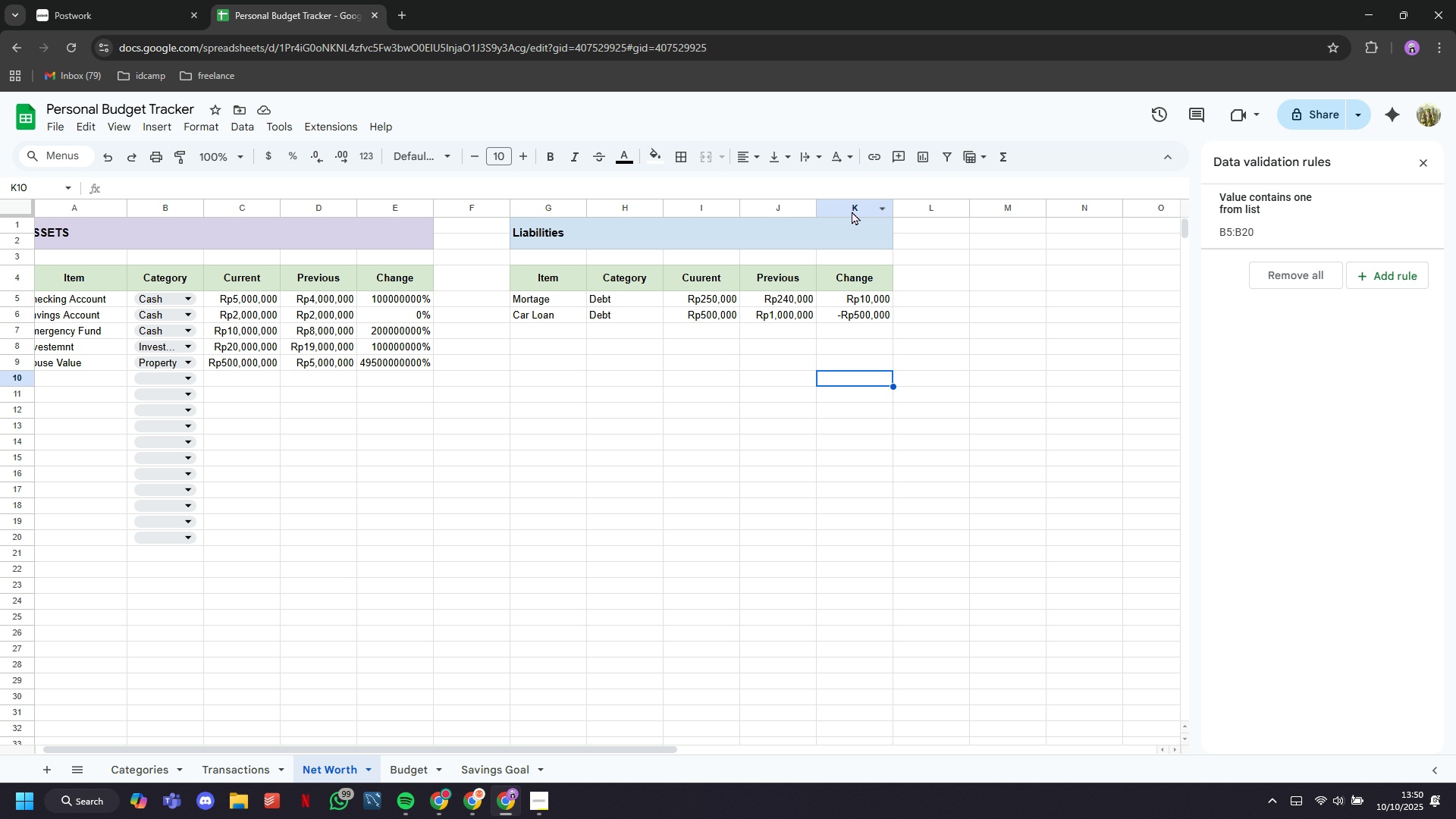 
left_click([852, 211])
 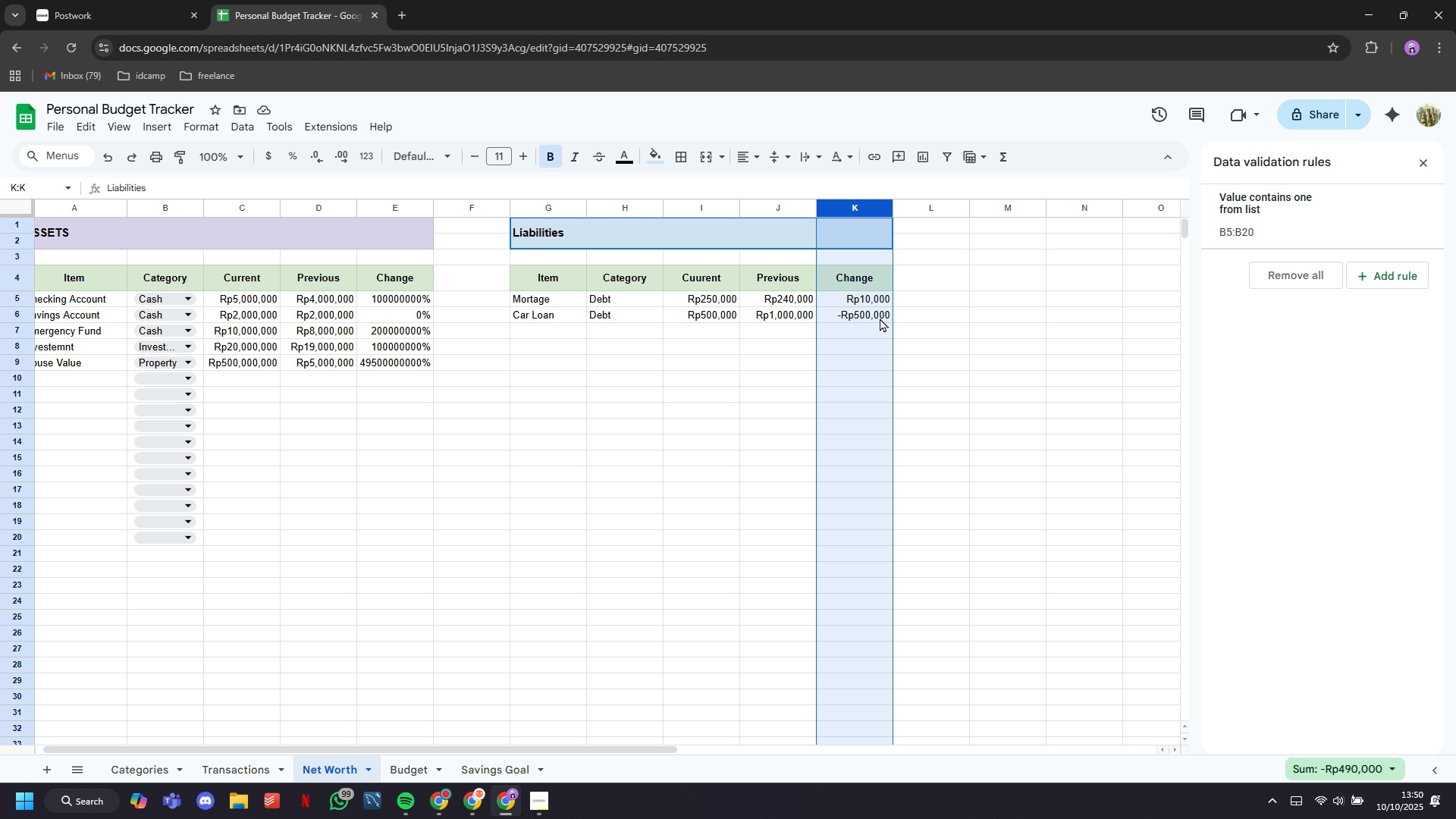 
key(Control+Z)
 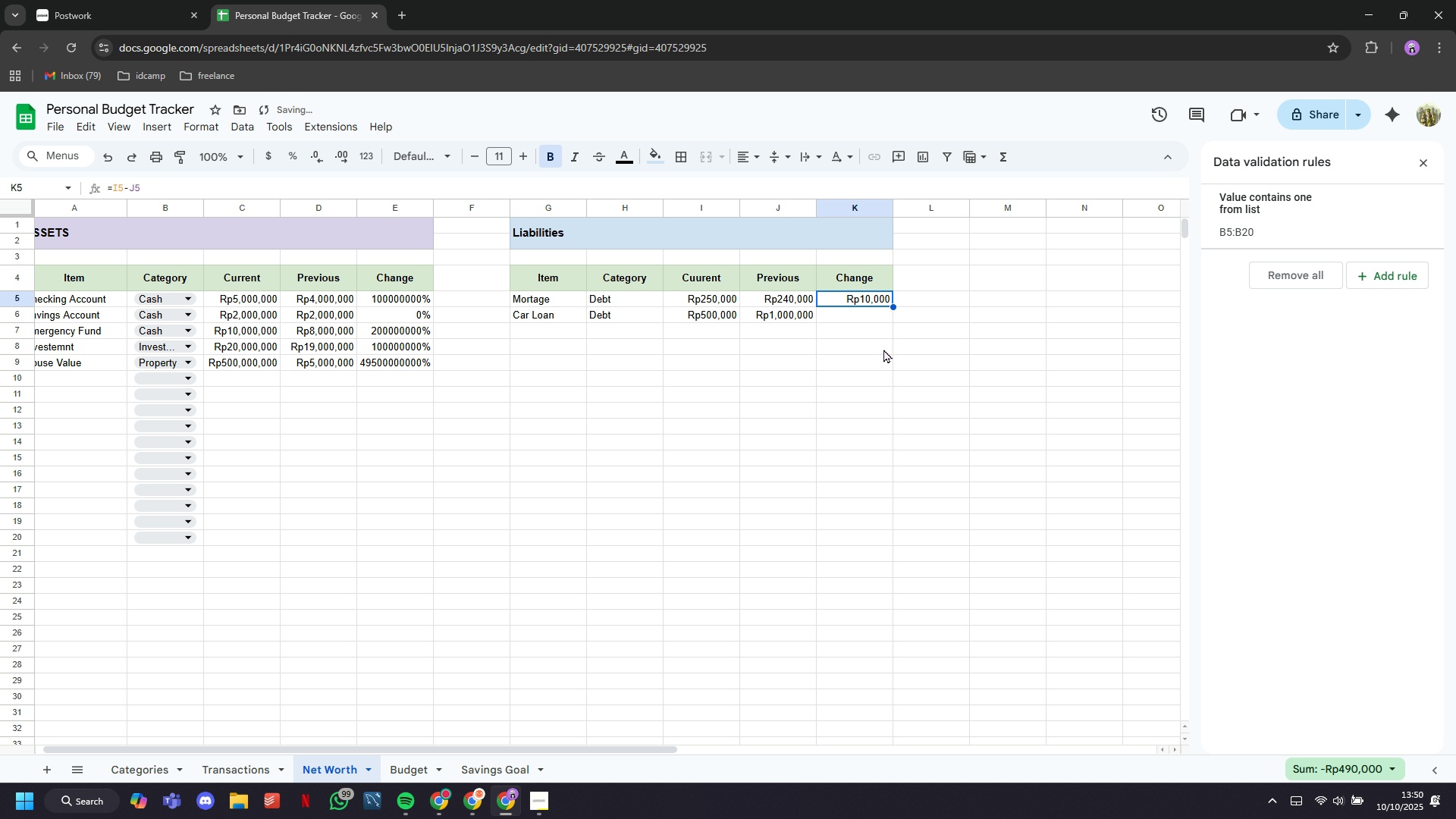 
left_click([883, 349])
 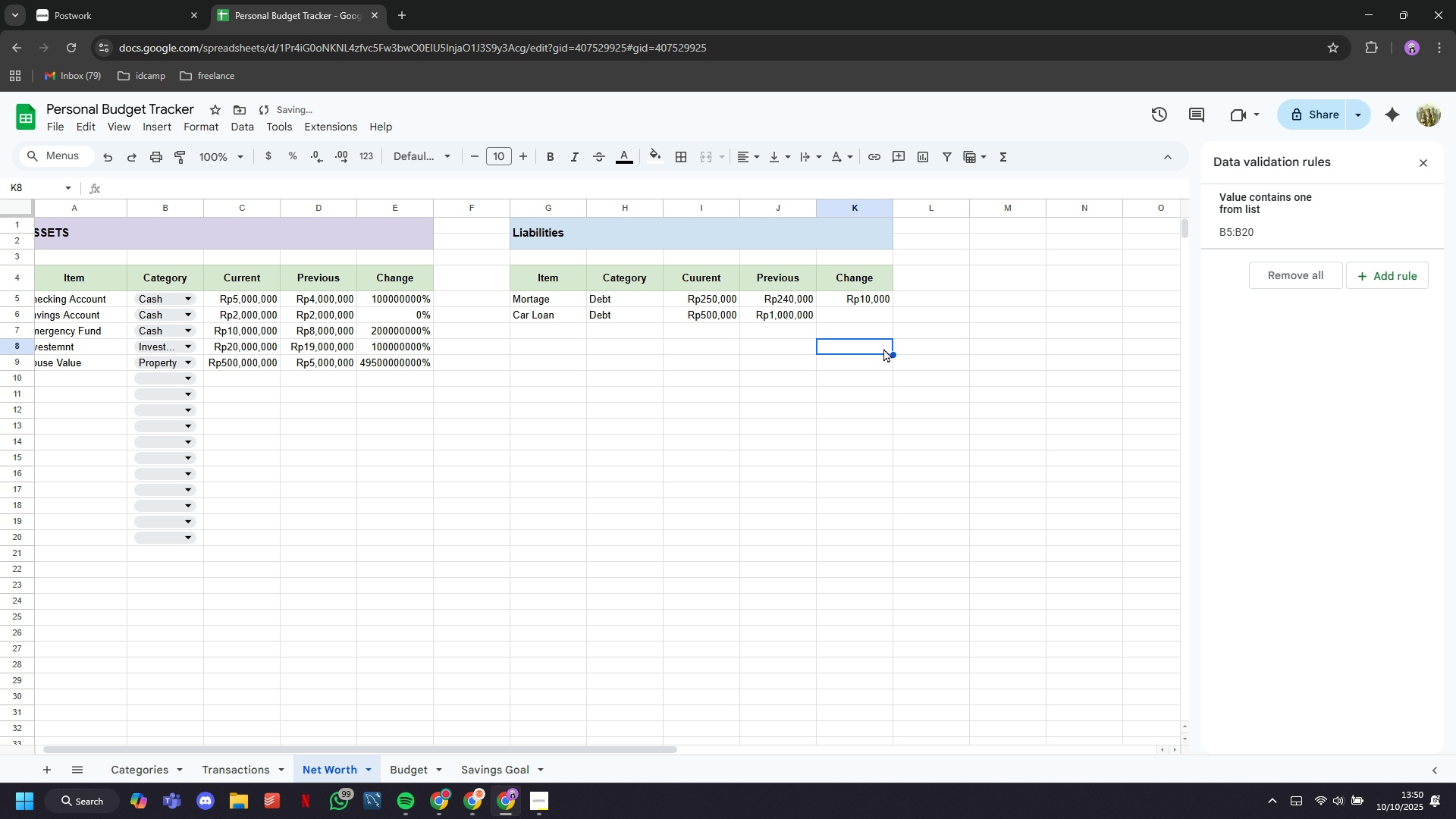 
hold_key(key=ControlLeft, duration=1.37)
 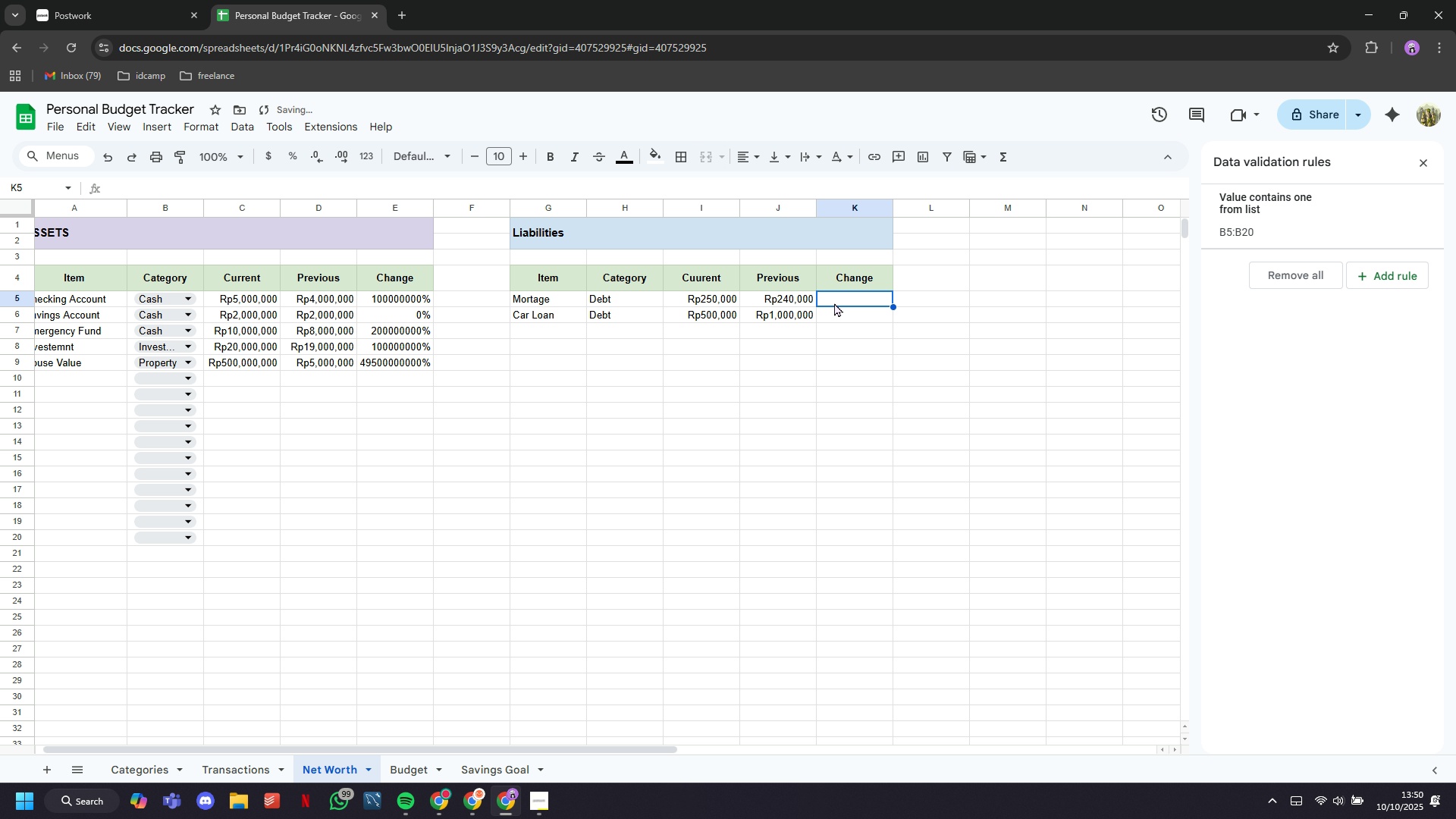 
key(Z)
 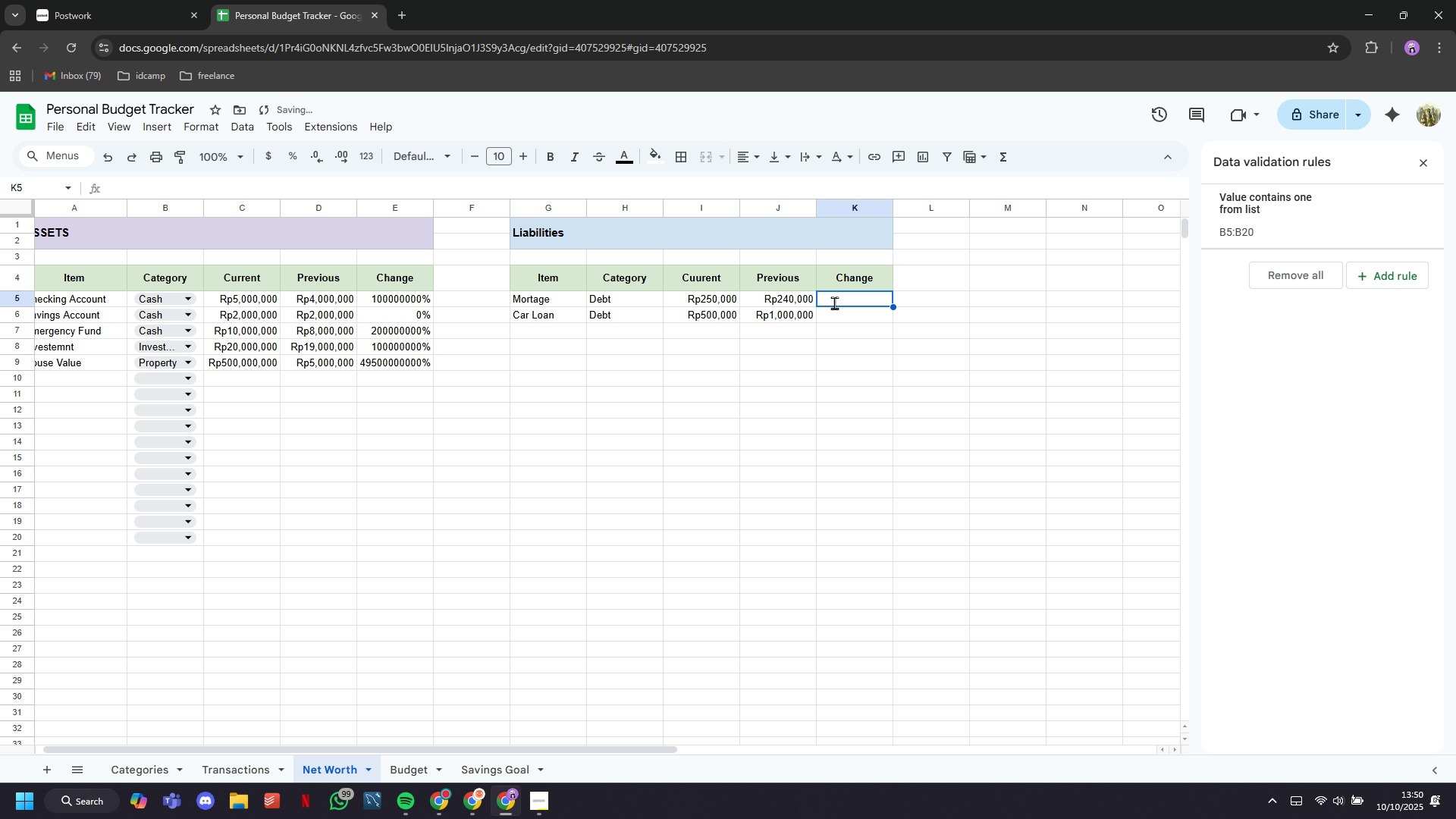 
key(Control+Equal)
 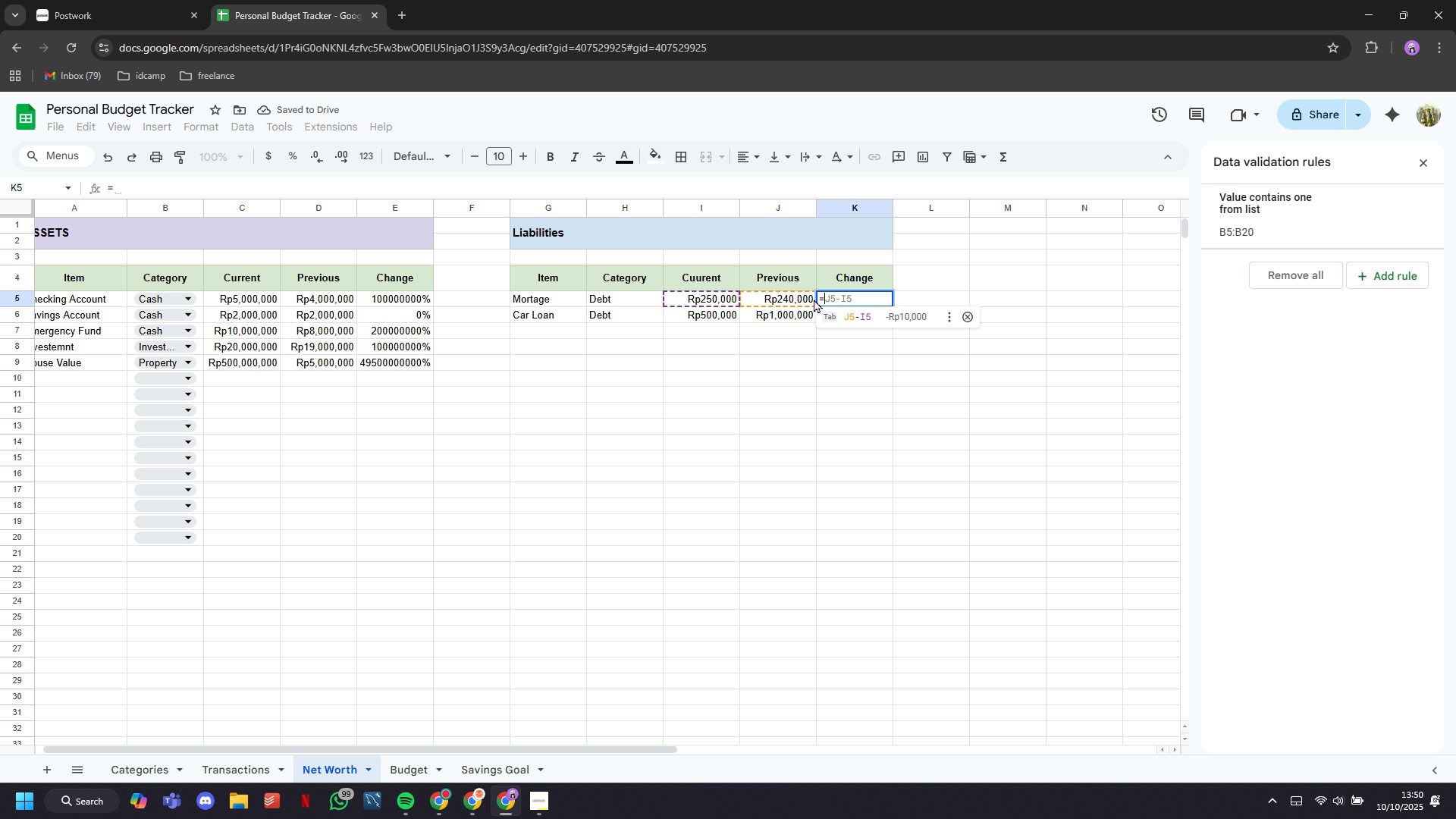 
key(Enter)
 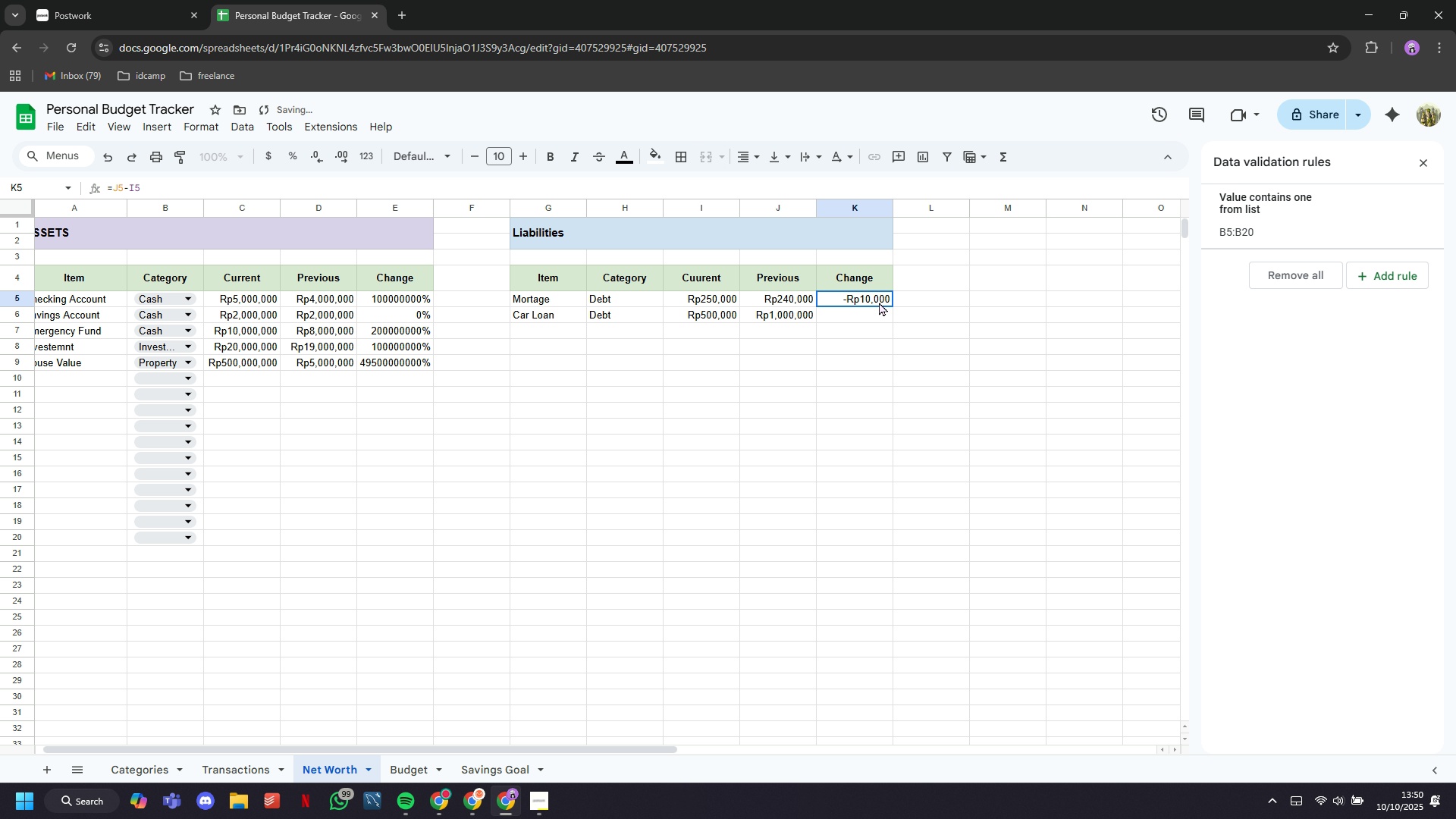 
left_click([879, 302])
 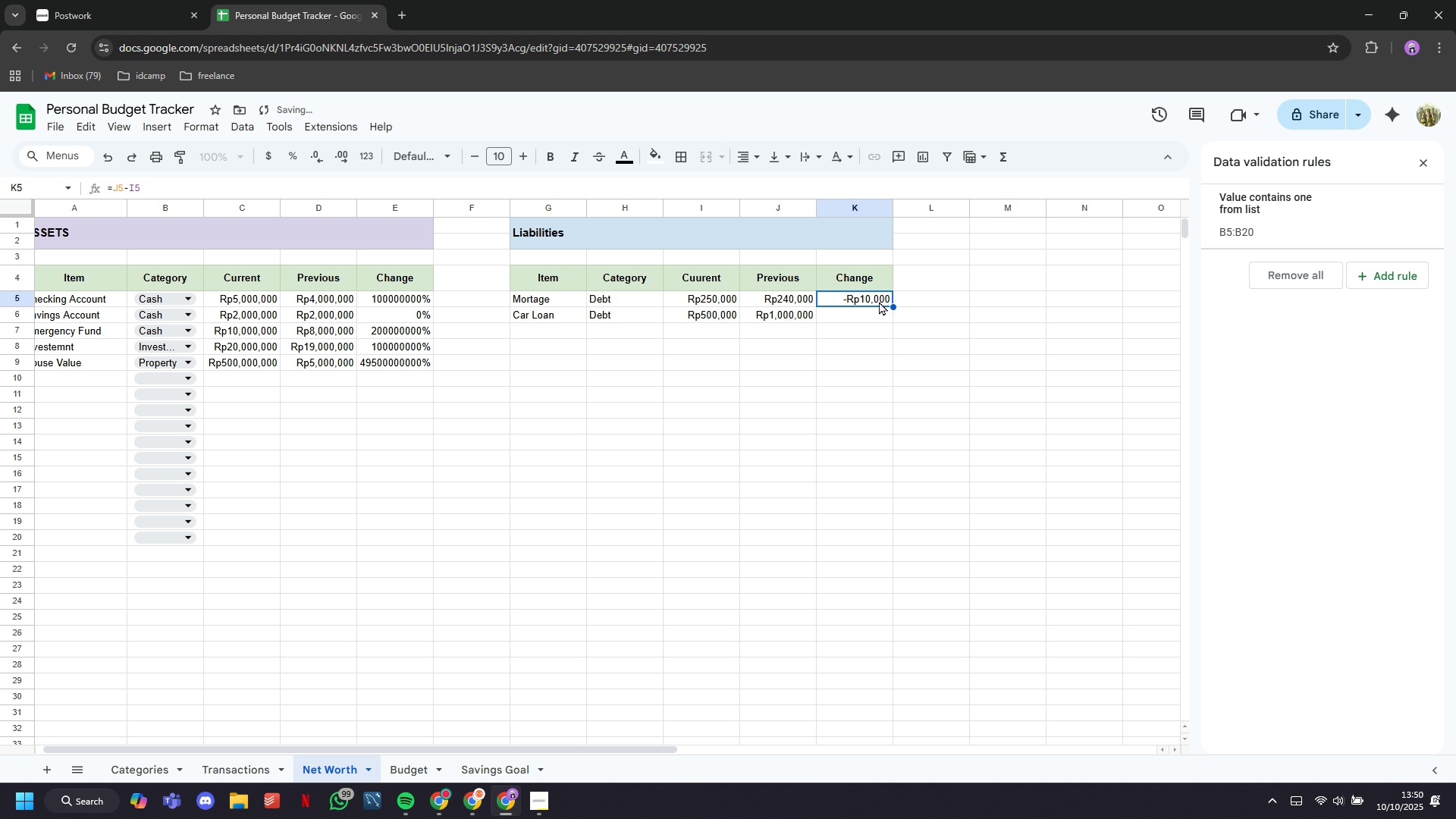 
double_click([879, 301])
 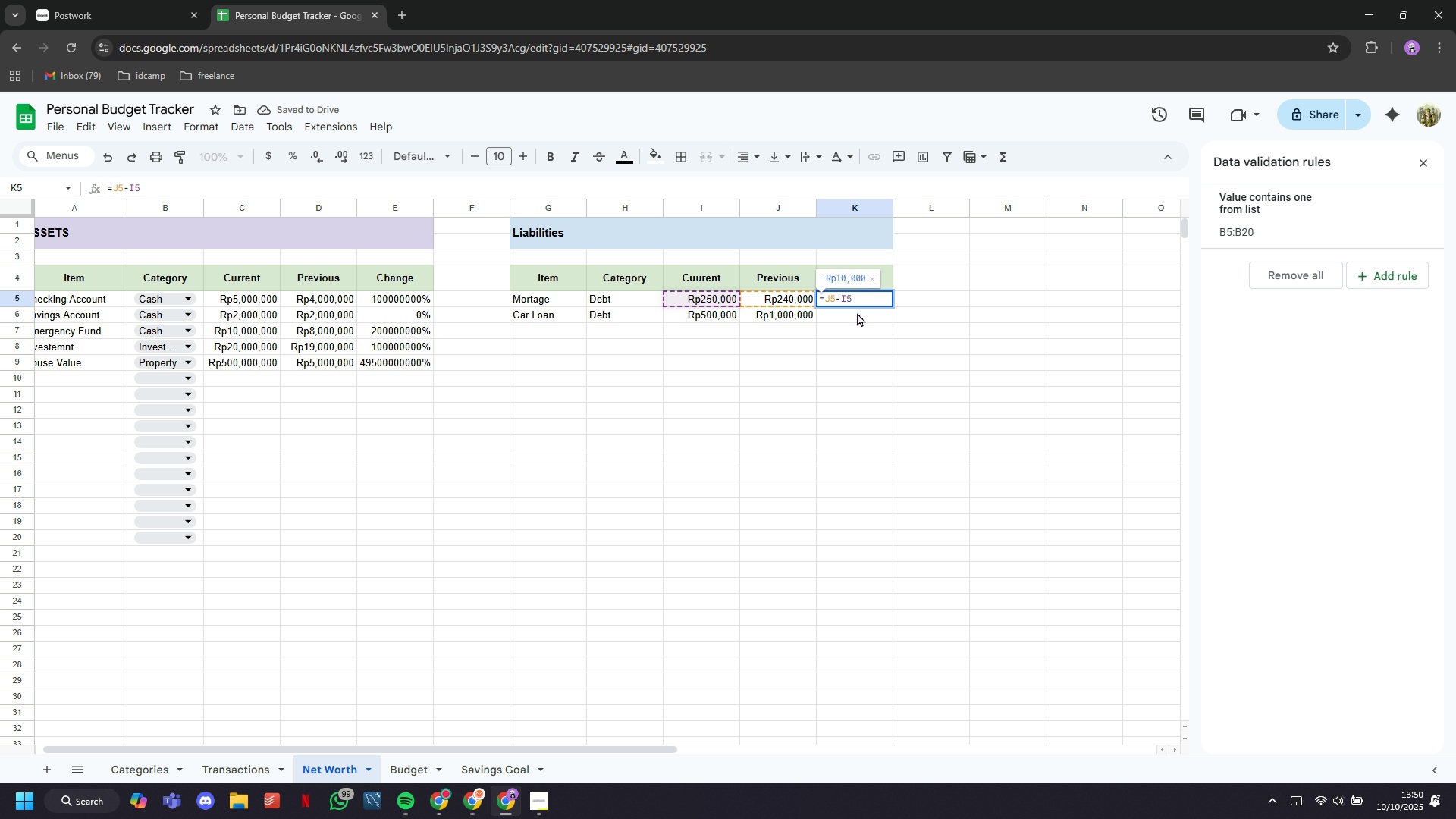 
left_click([857, 312])
 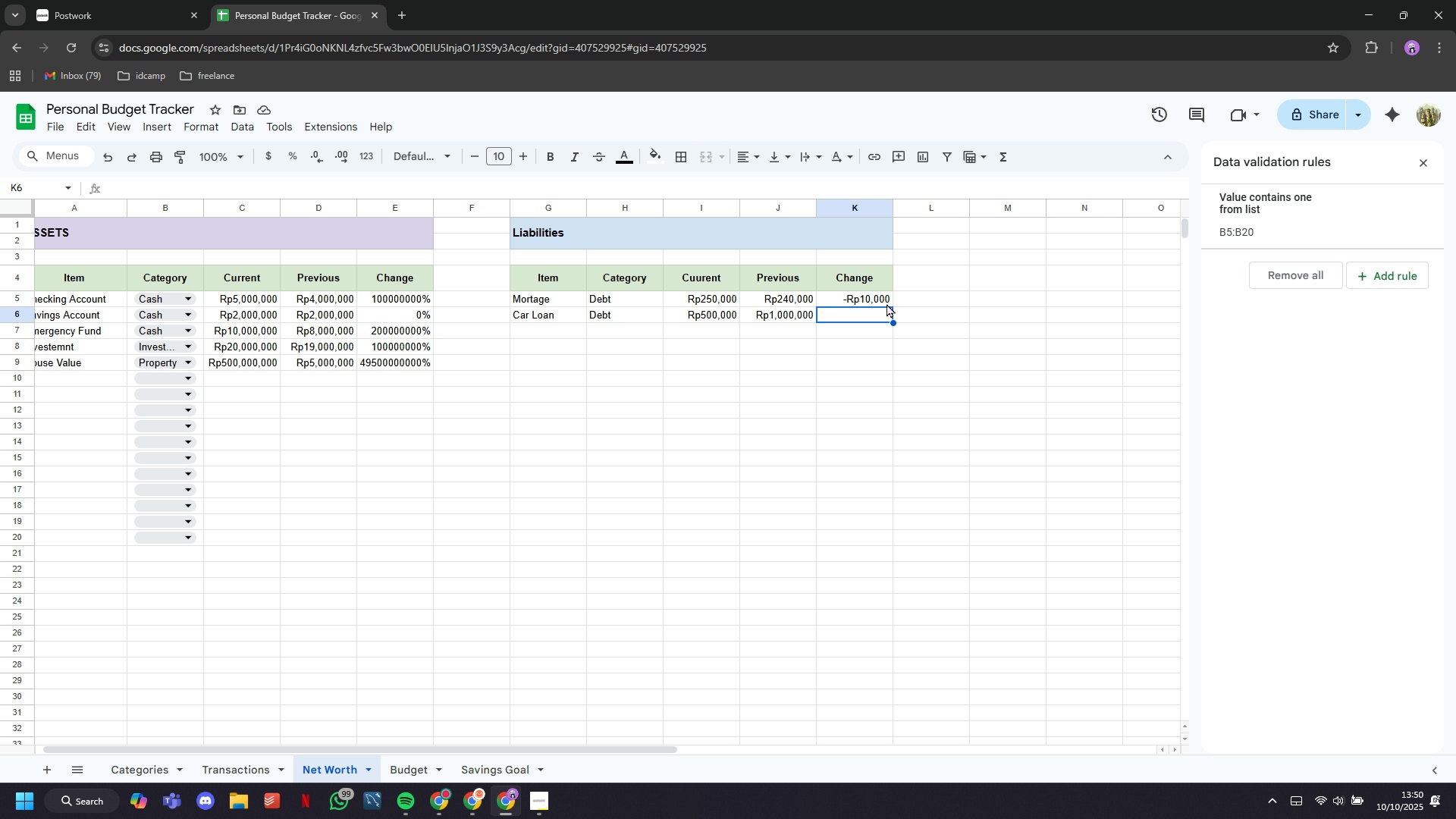 
left_click([883, 300])
 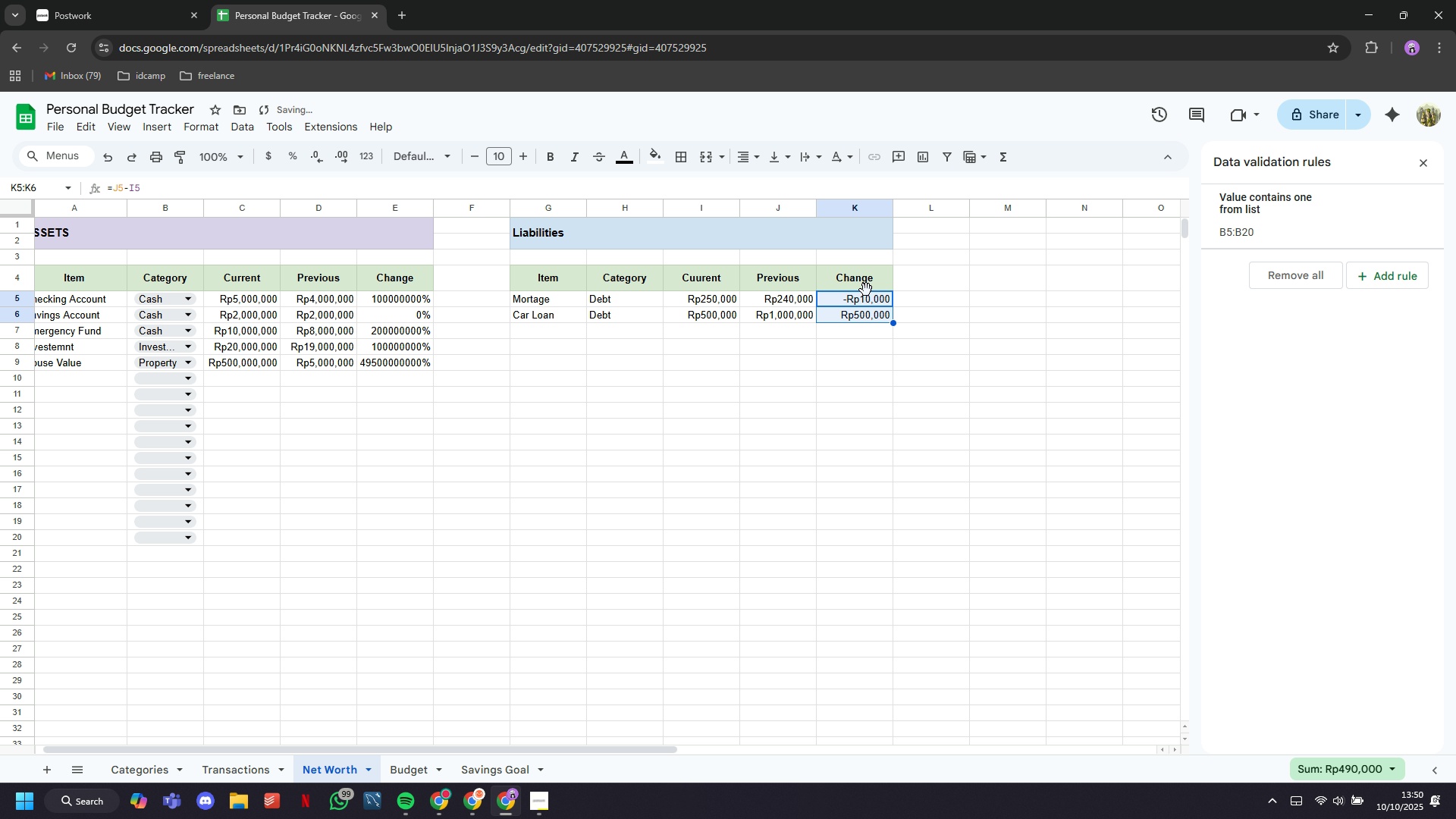 
left_click([855, 209])
 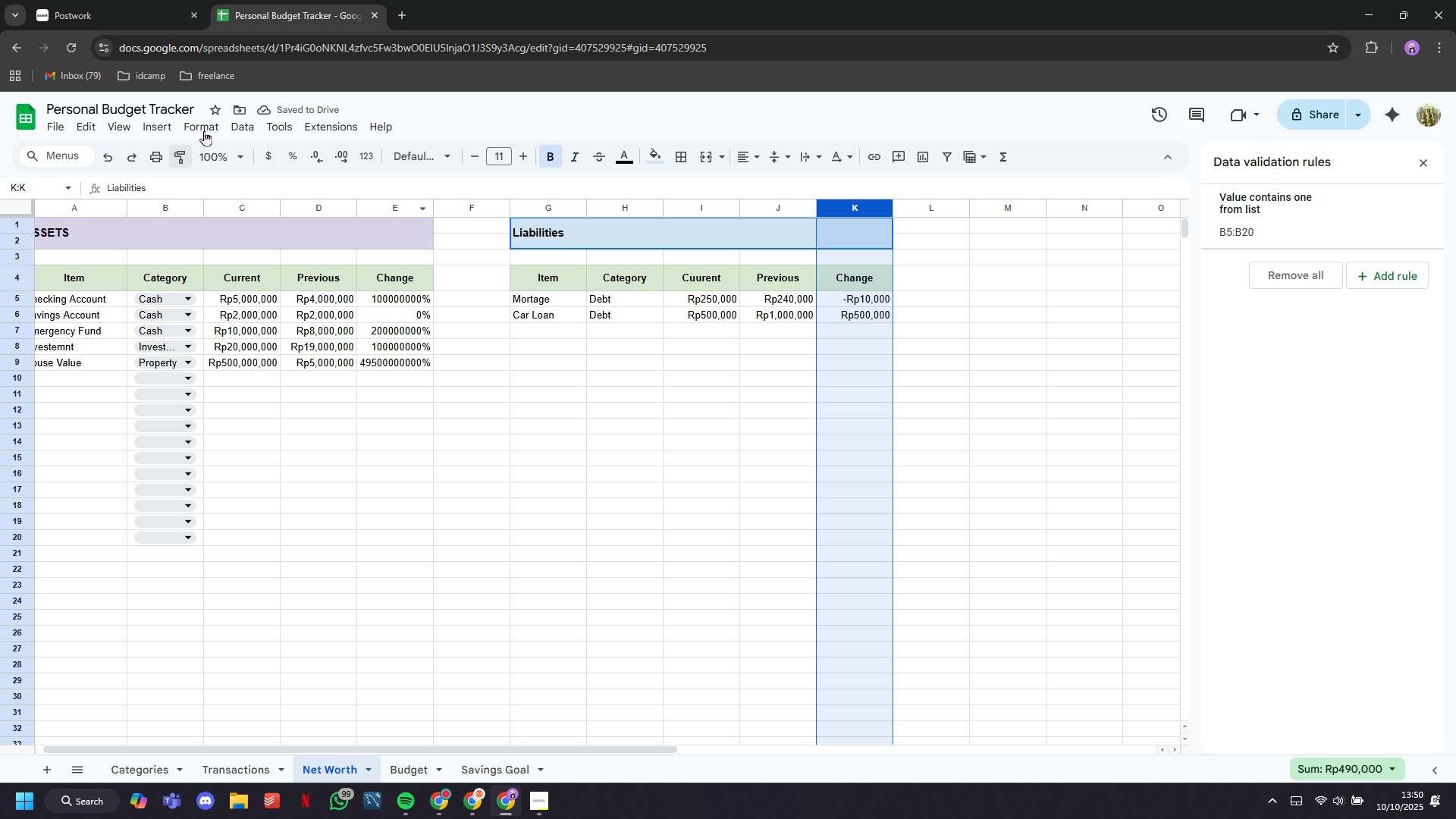 
left_click([209, 121])
 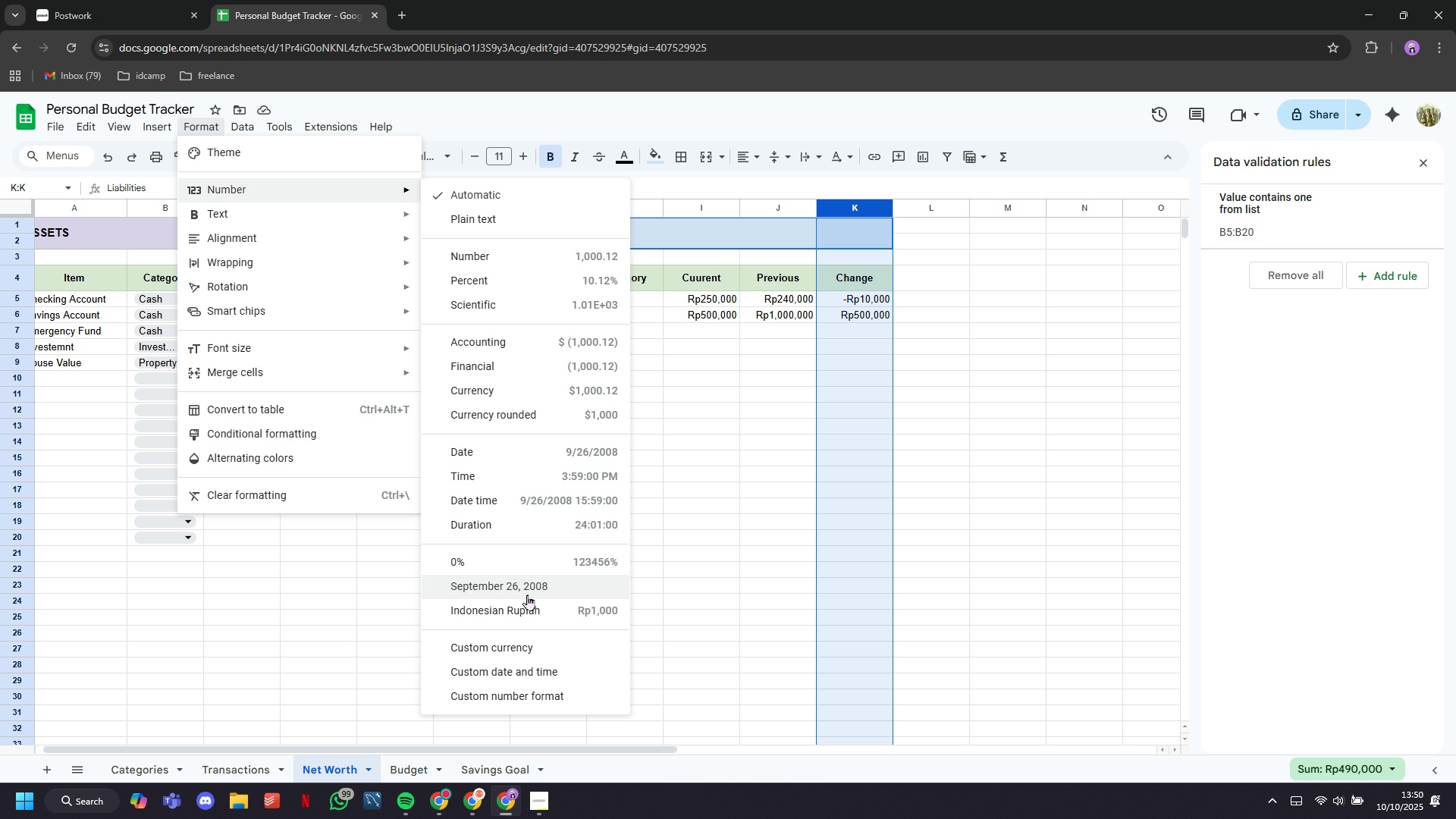 
left_click([532, 554])
 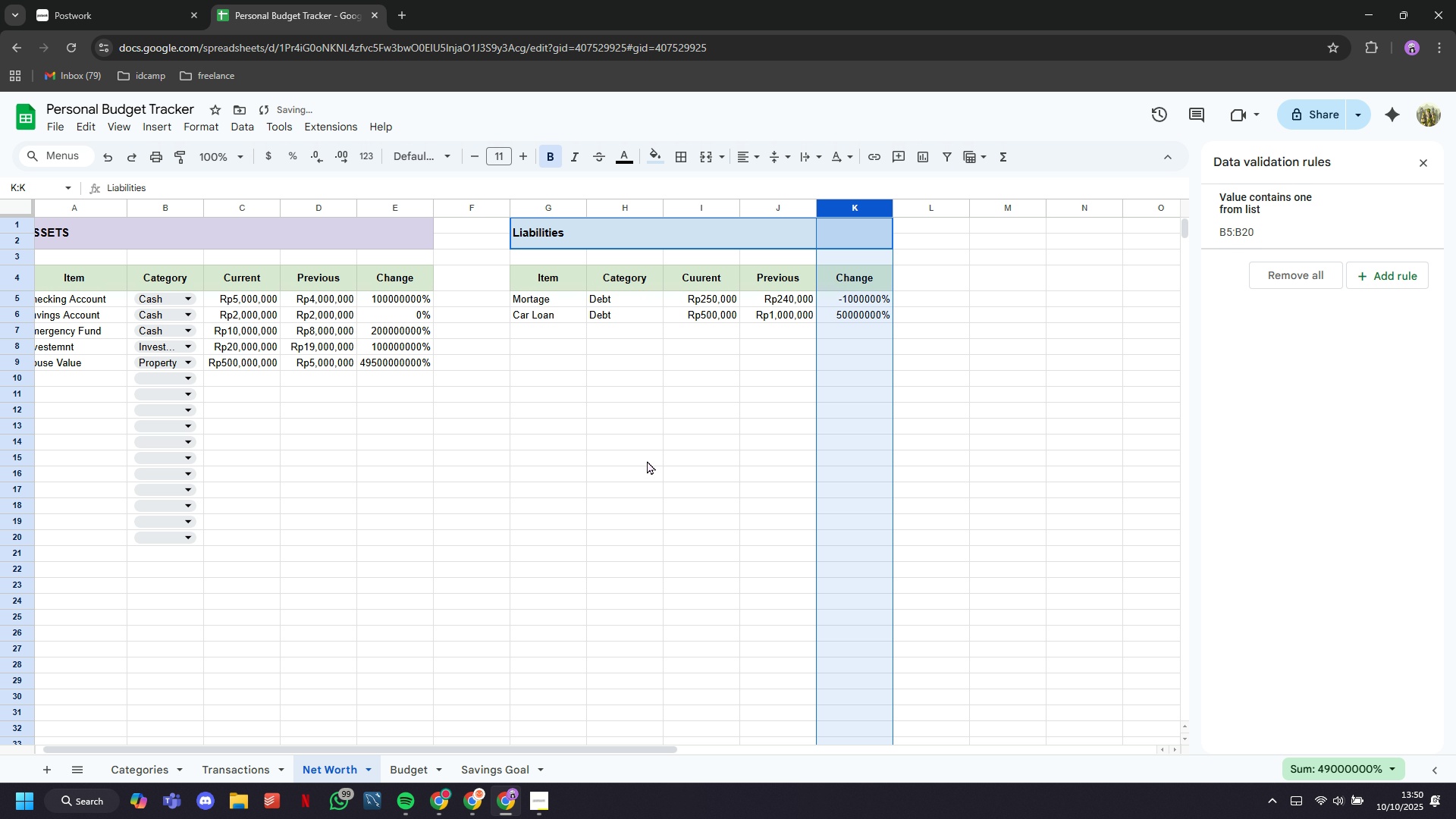 
left_click([647, 460])
 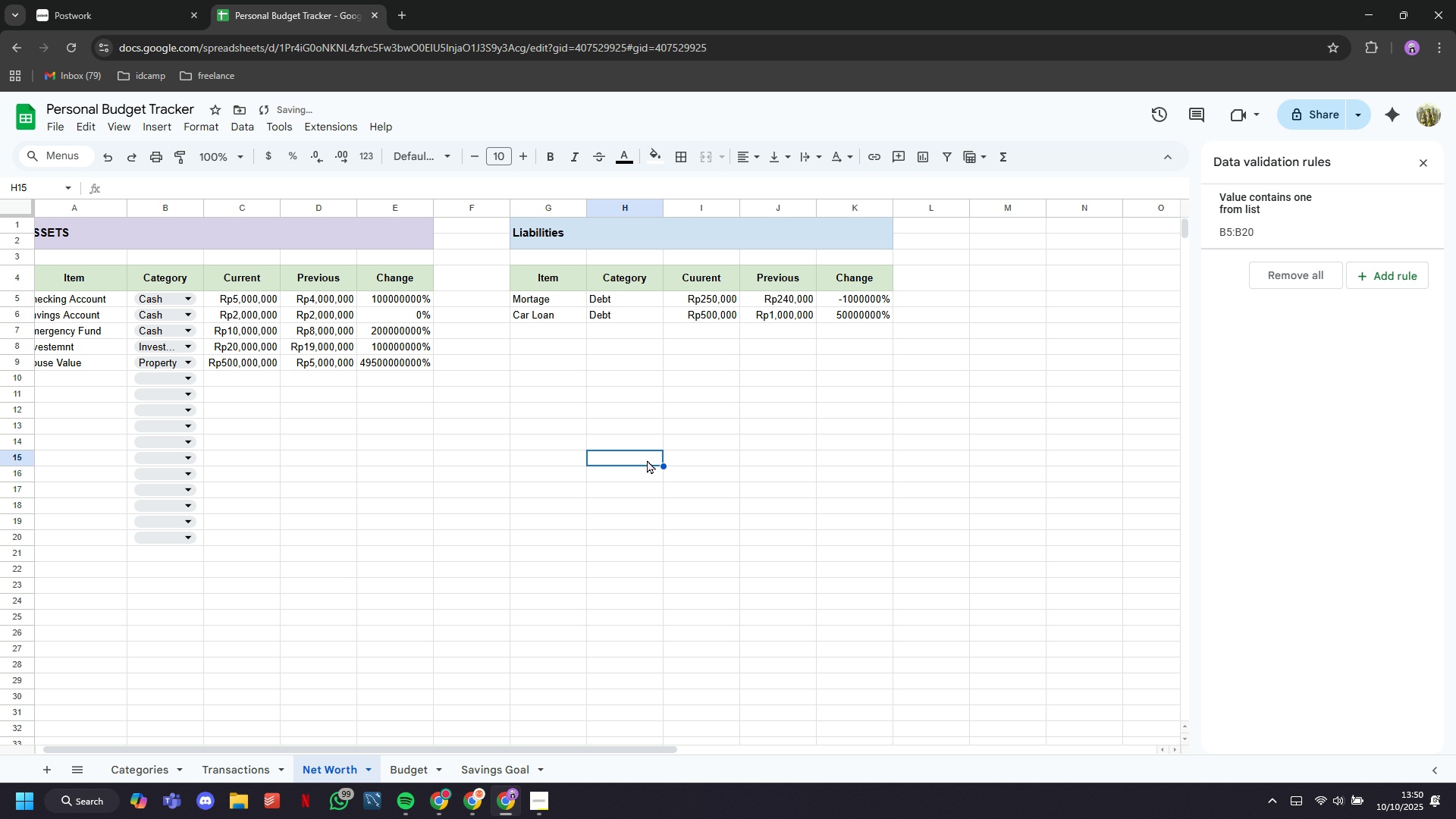 
scroll: coordinate [649, 455], scroll_direction: up, amount: 10.0
 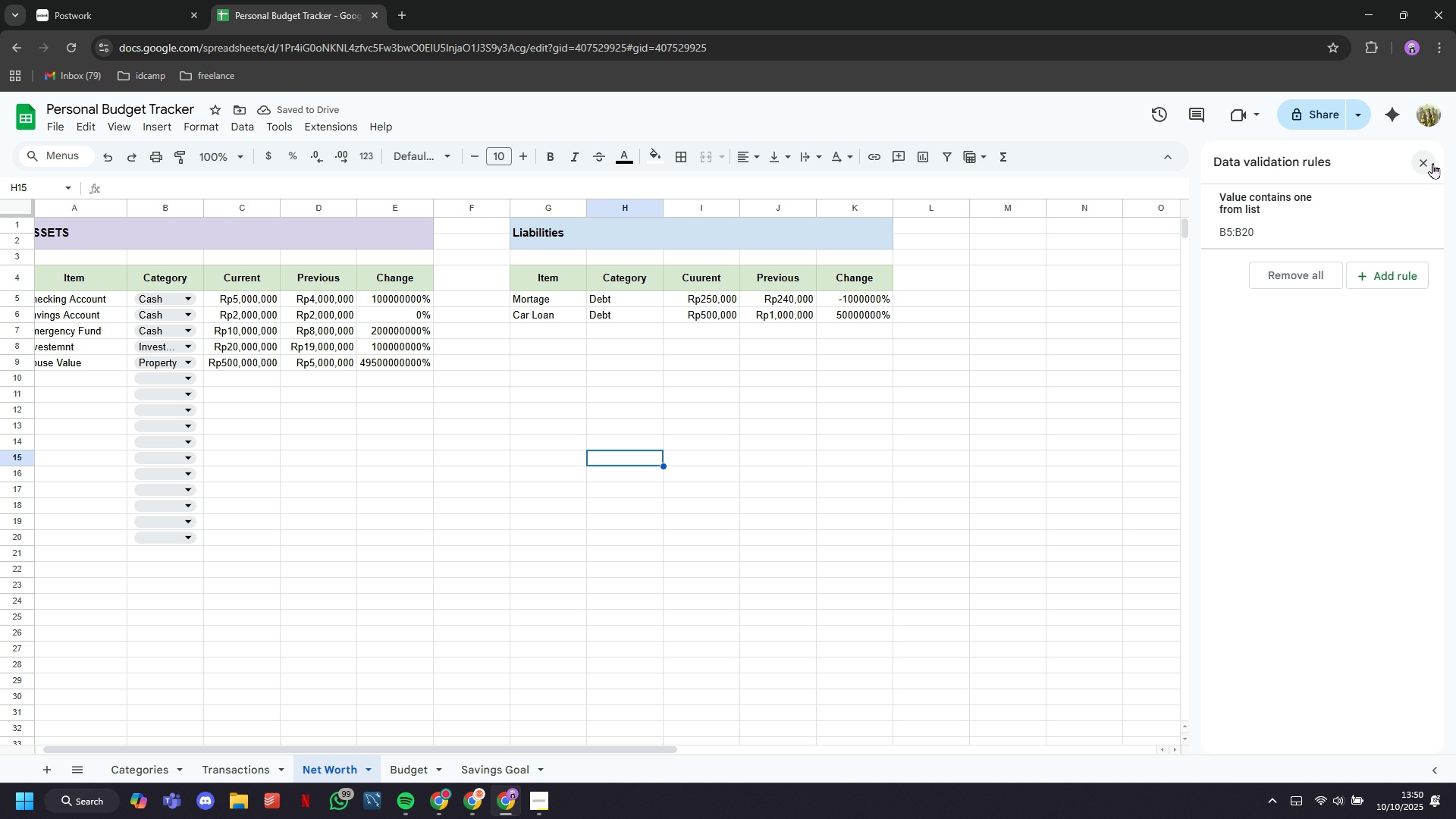 
left_click([1431, 163])
 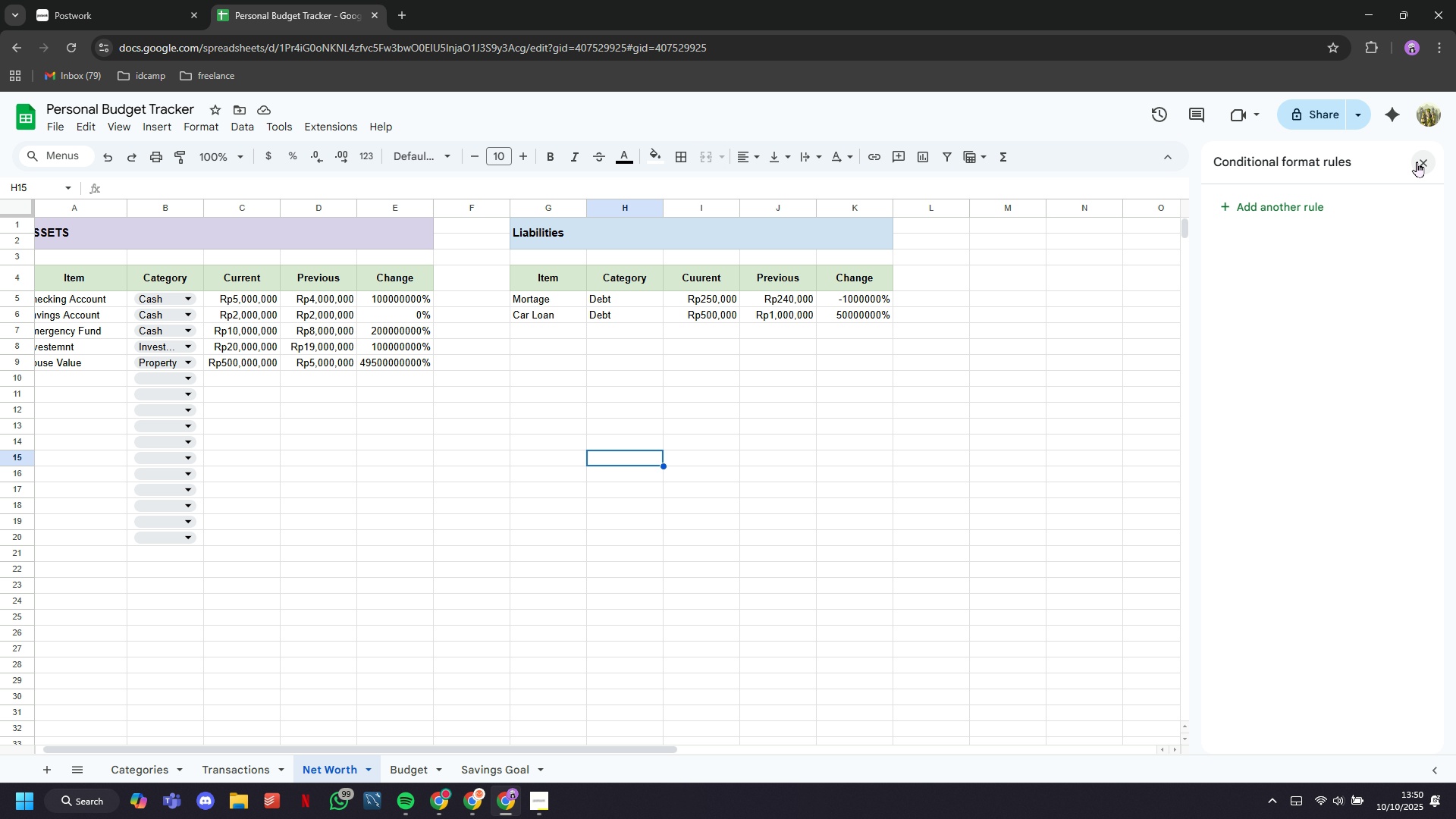 
left_click([1418, 162])
 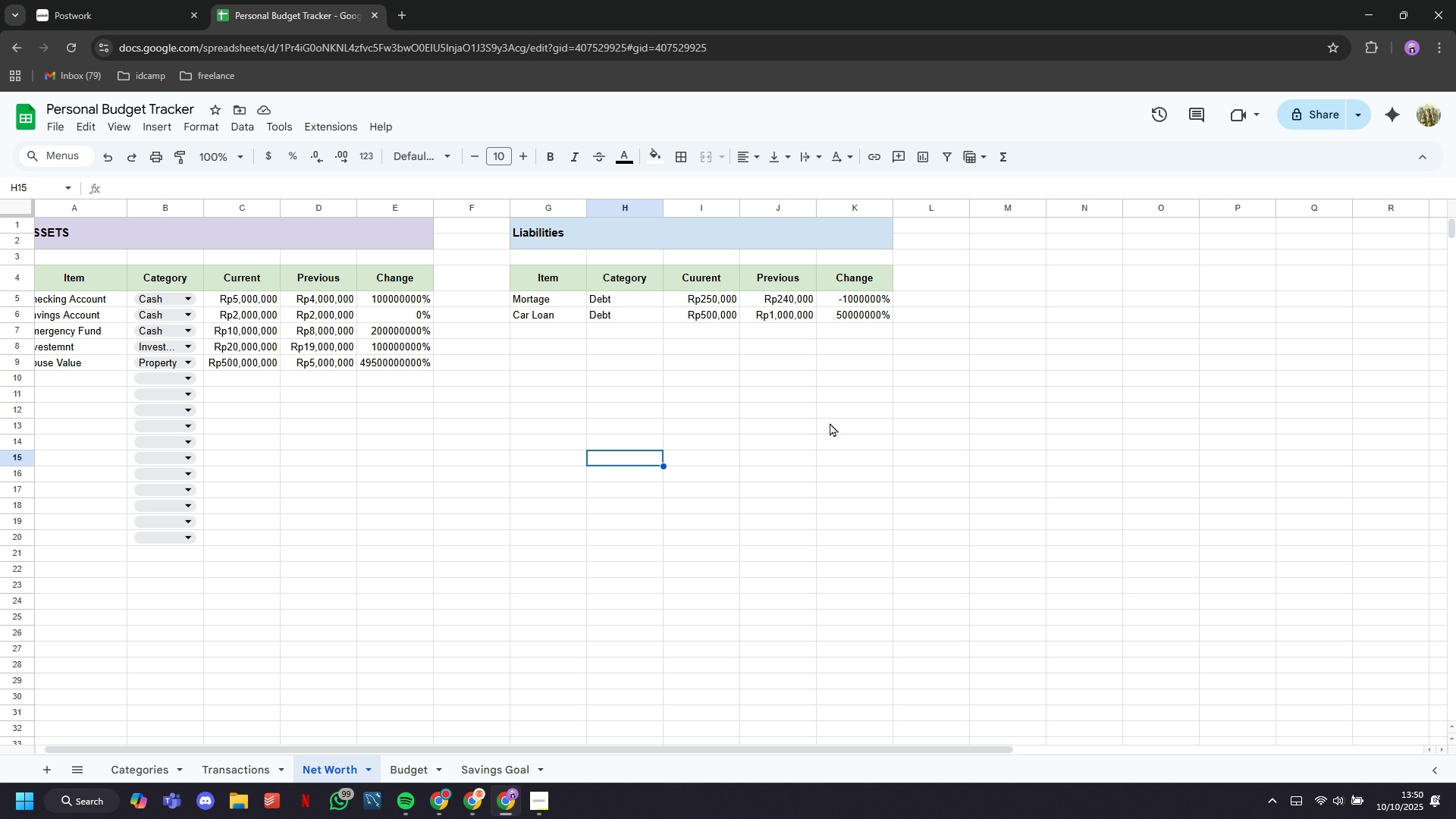 
wait(10.97)
 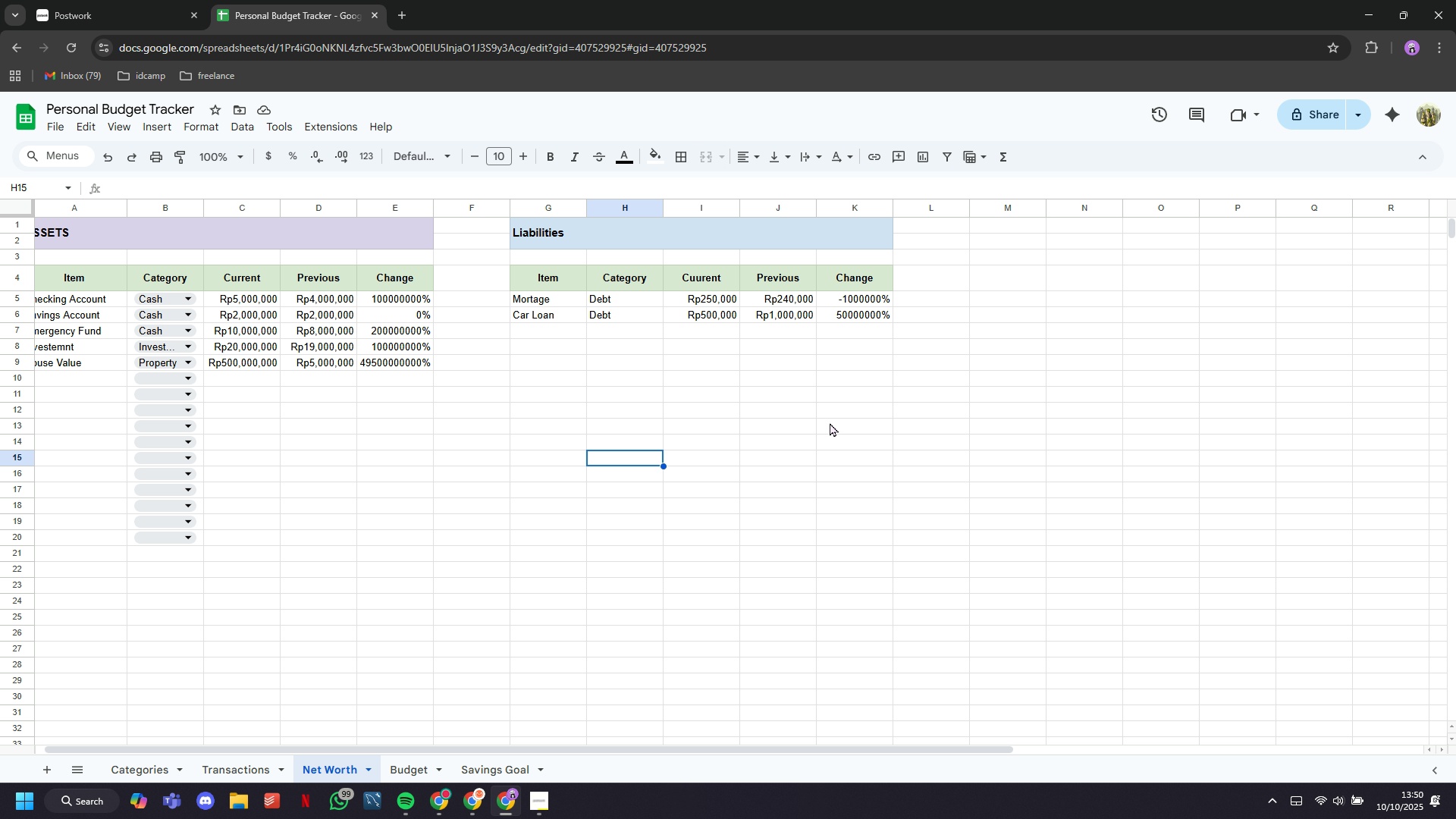 
left_click([544, 799])